 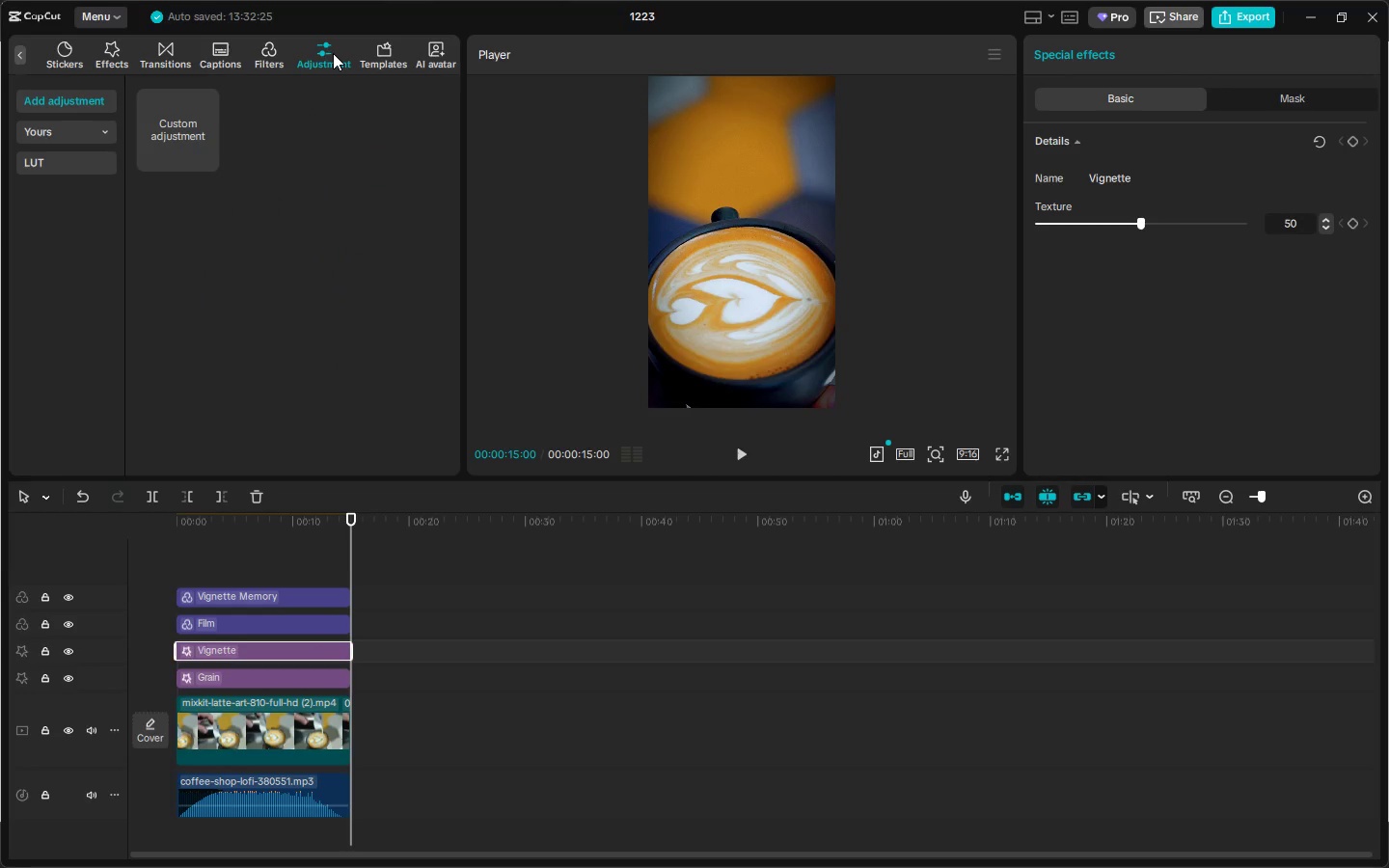 
left_click_drag(start_coordinate=[184, 135], to_coordinate=[267, 650])
 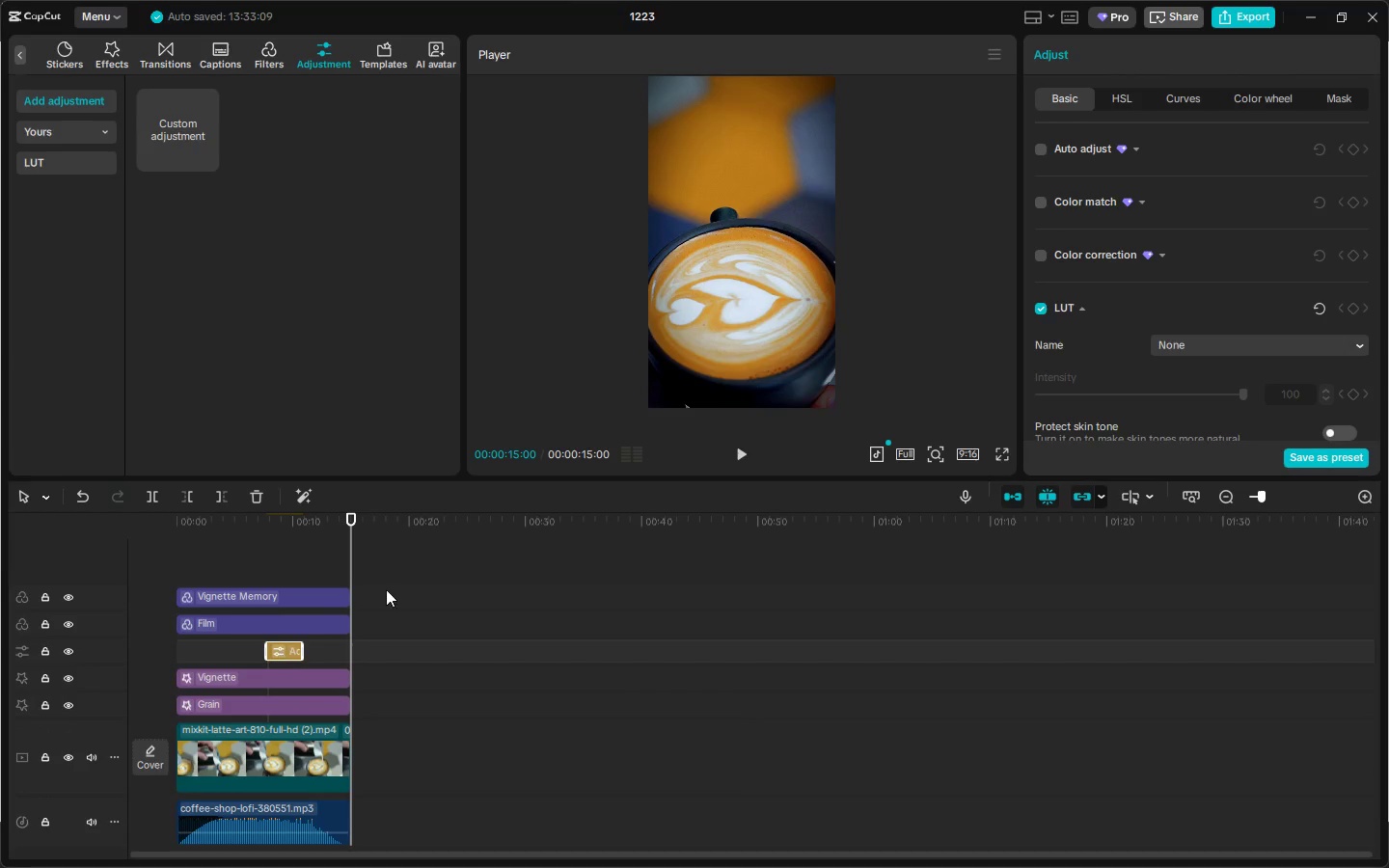 
scroll: coordinate [1165, 337], scroll_direction: down, amount: 44.0
 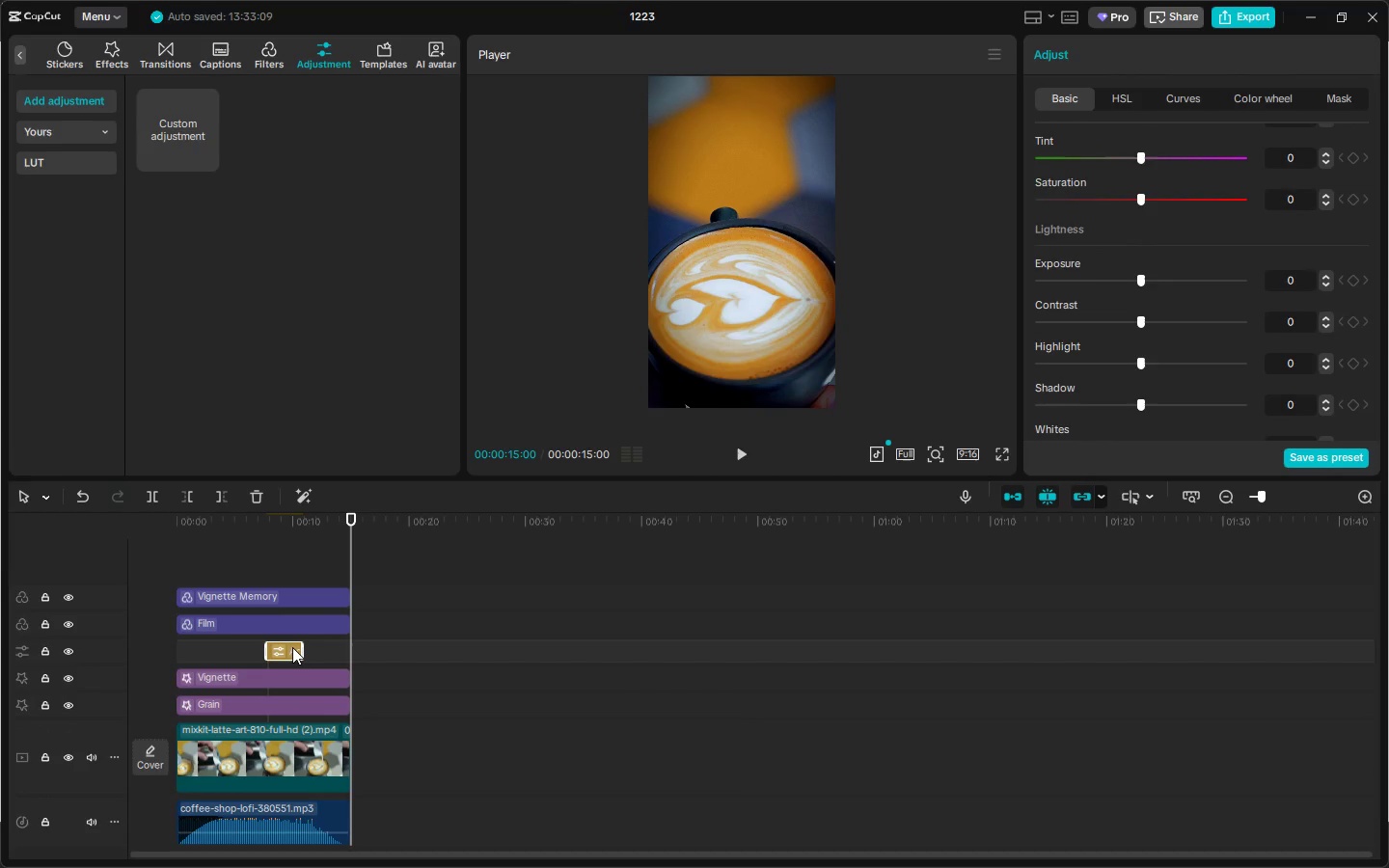 
left_click([292, 647])
 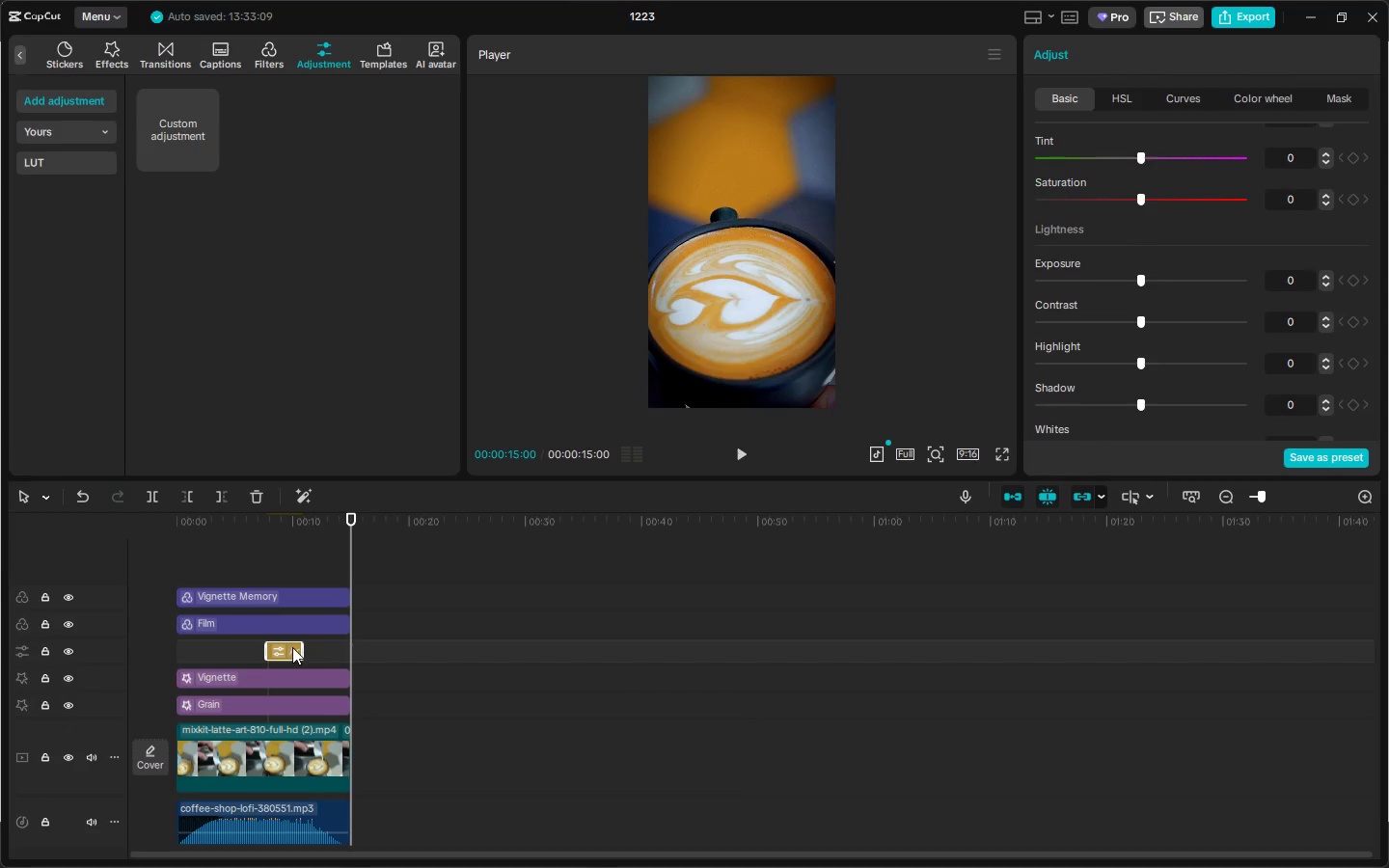 
key(Delete)
 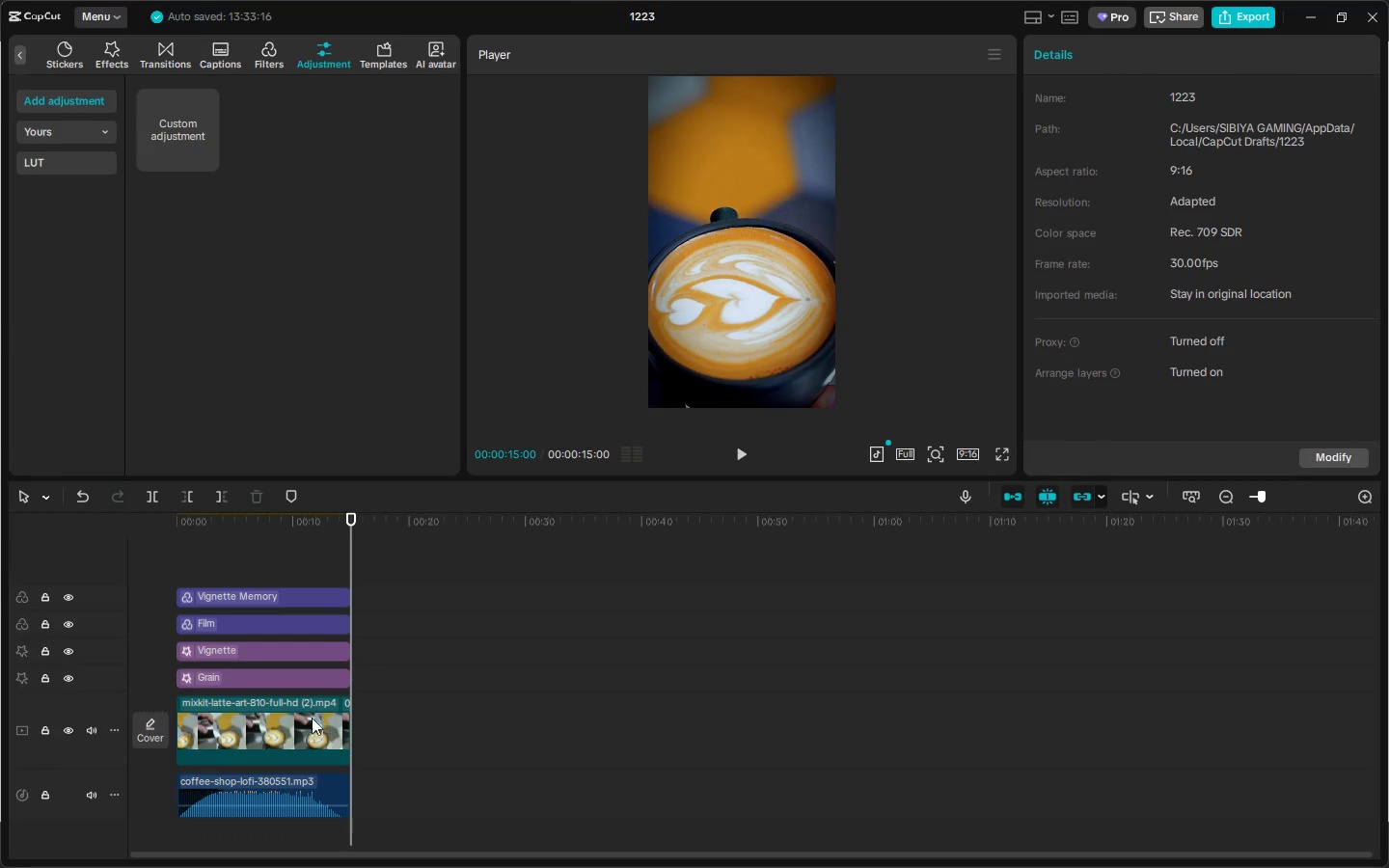 
left_click([305, 719])
 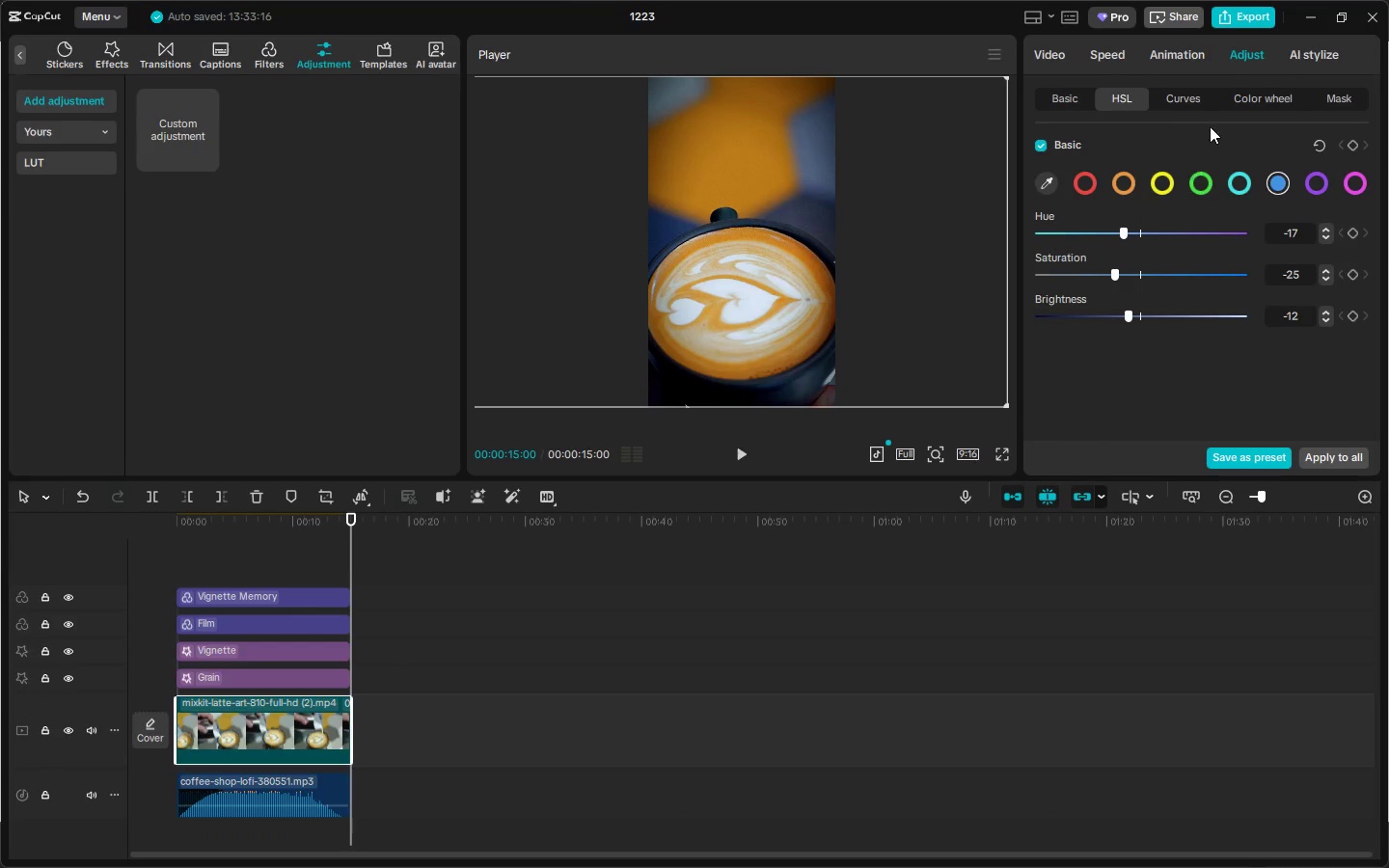 
left_click([1179, 108])
 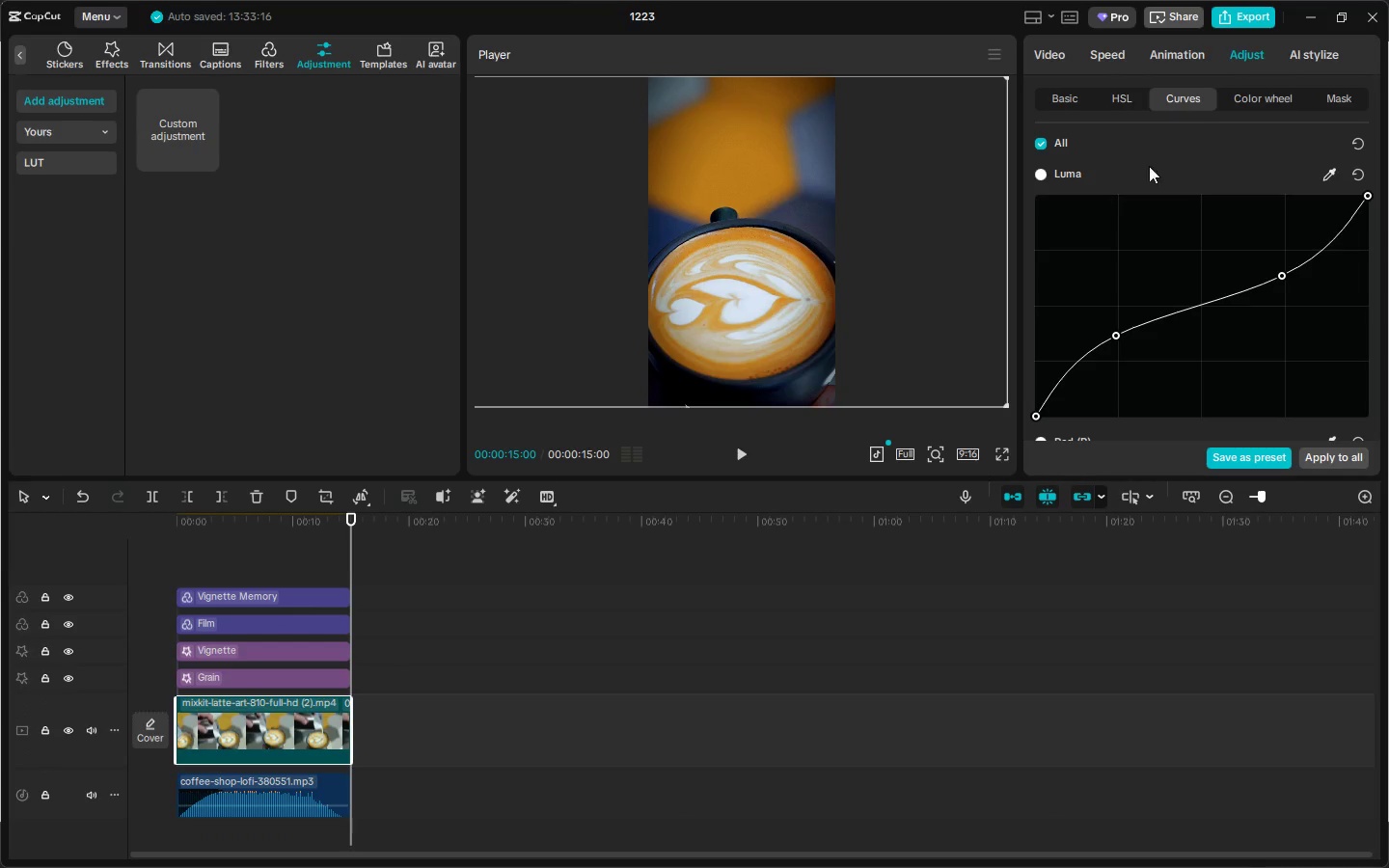 
scroll: coordinate [1122, 210], scroll_direction: down, amount: 10.0
 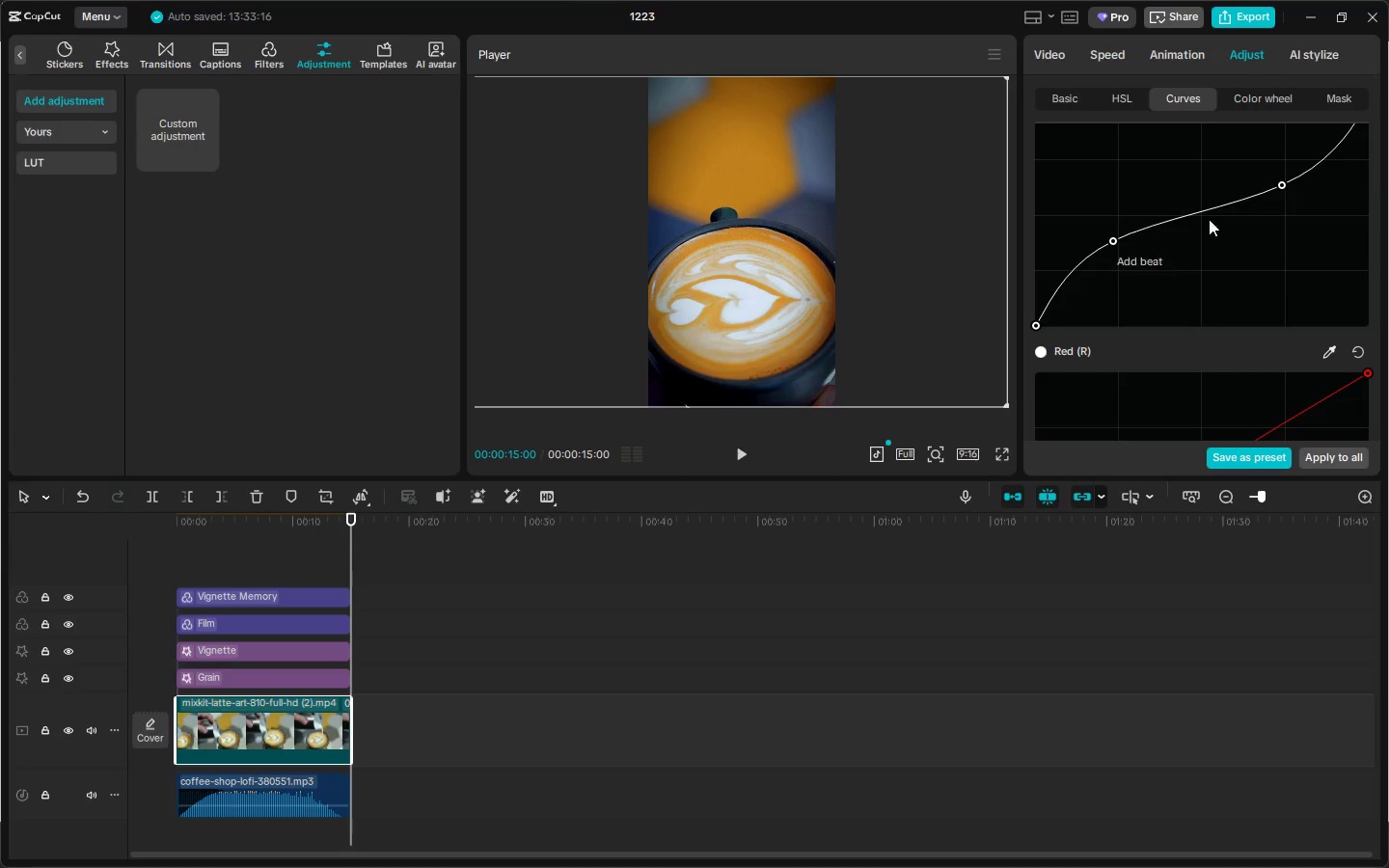 
left_click_drag(start_coordinate=[1279, 182], to_coordinate=[1282, 188])
 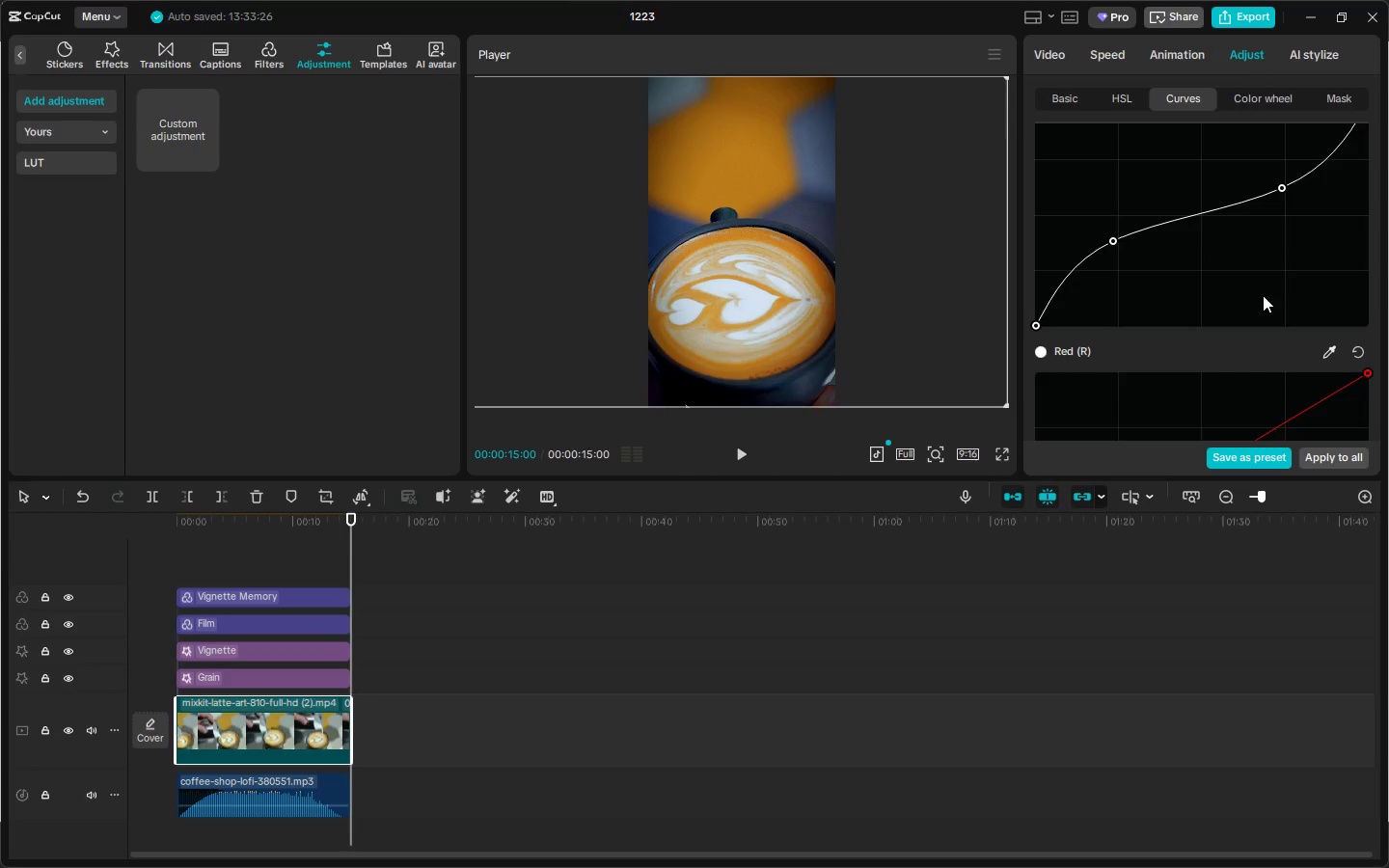 
scroll: coordinate [1247, 284], scroll_direction: down, amount: 22.0
 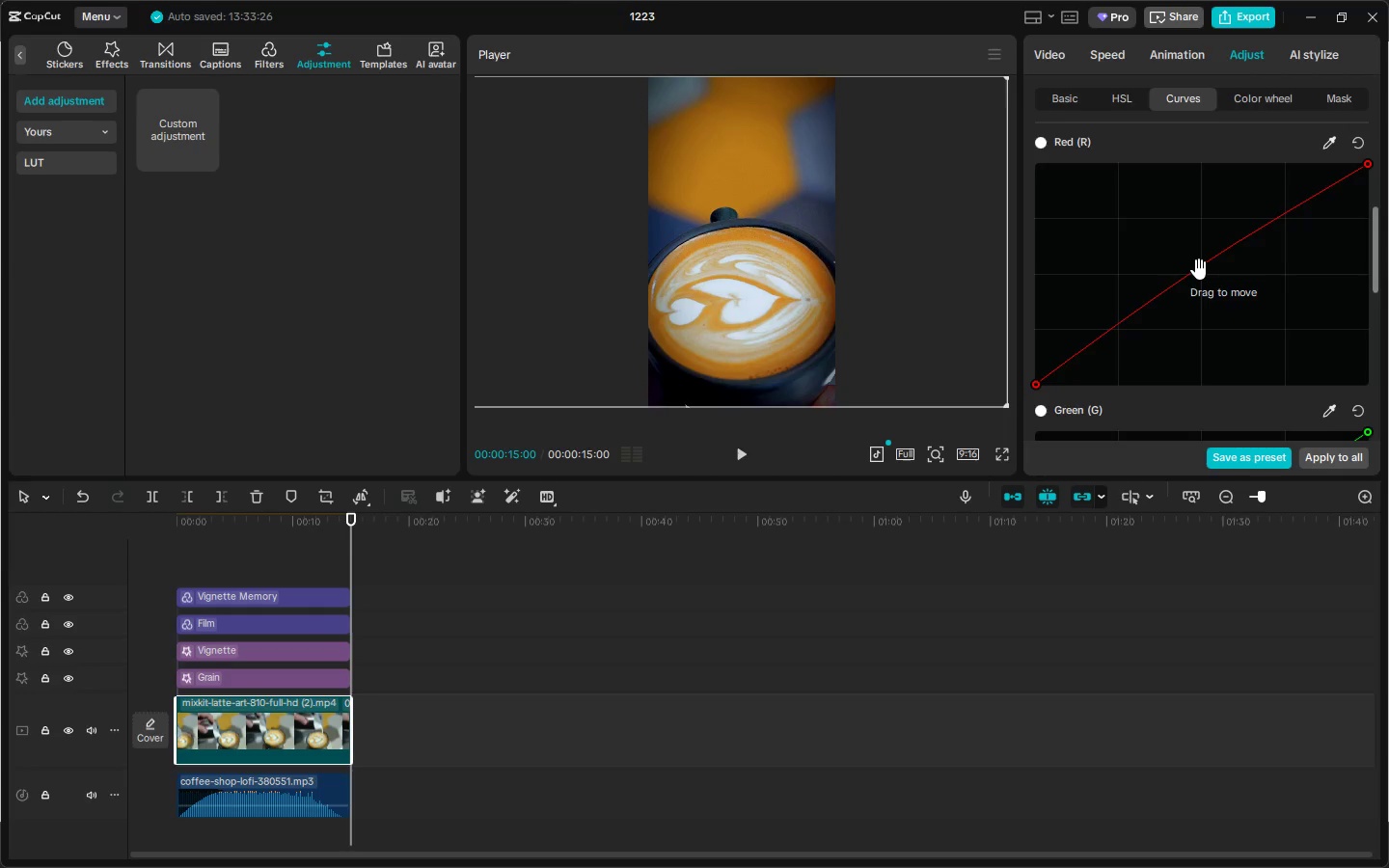 
left_click_drag(start_coordinate=[1198, 269], to_coordinate=[1194, 262])
 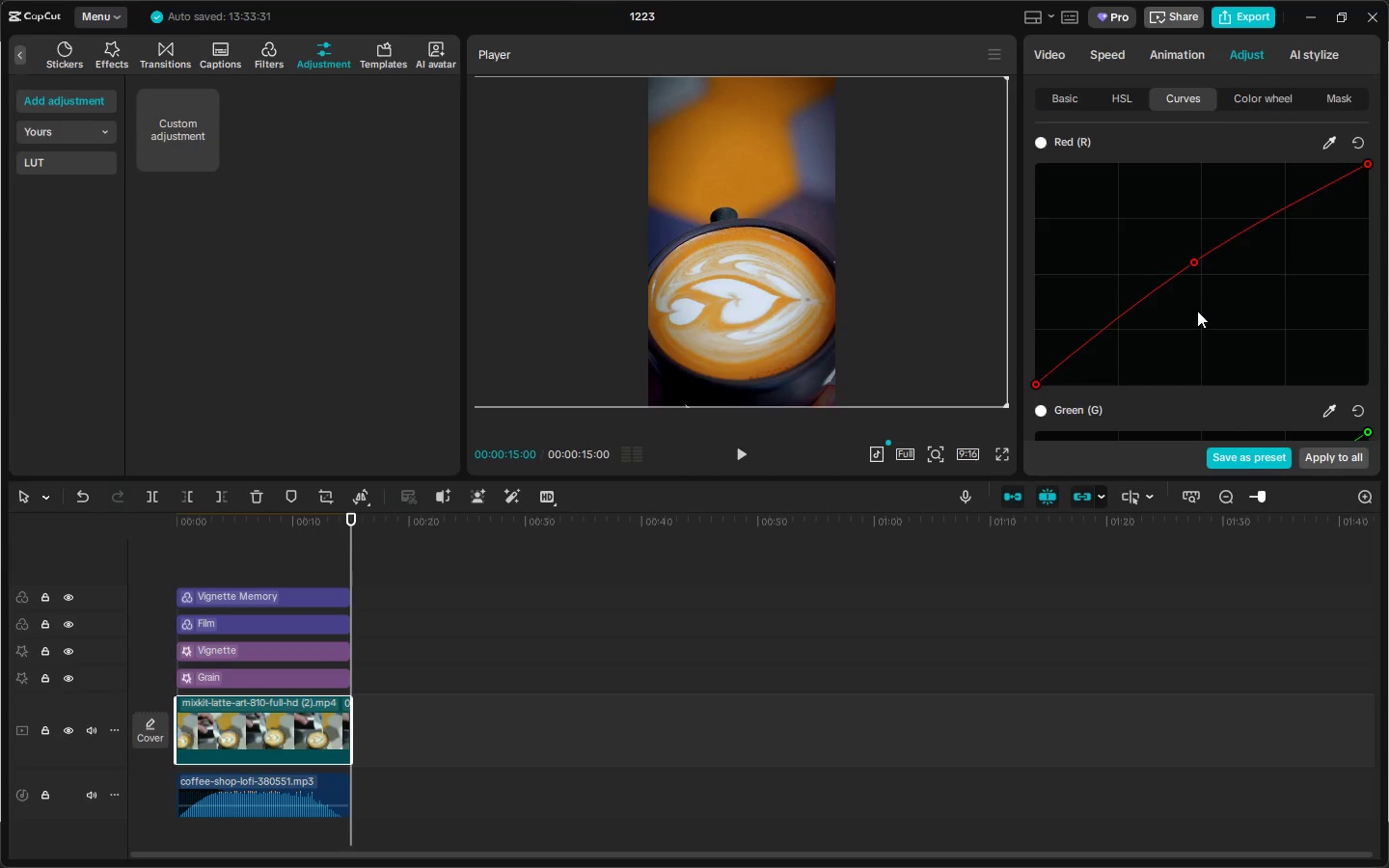 
scroll: coordinate [1185, 285], scroll_direction: down, amount: 62.0
 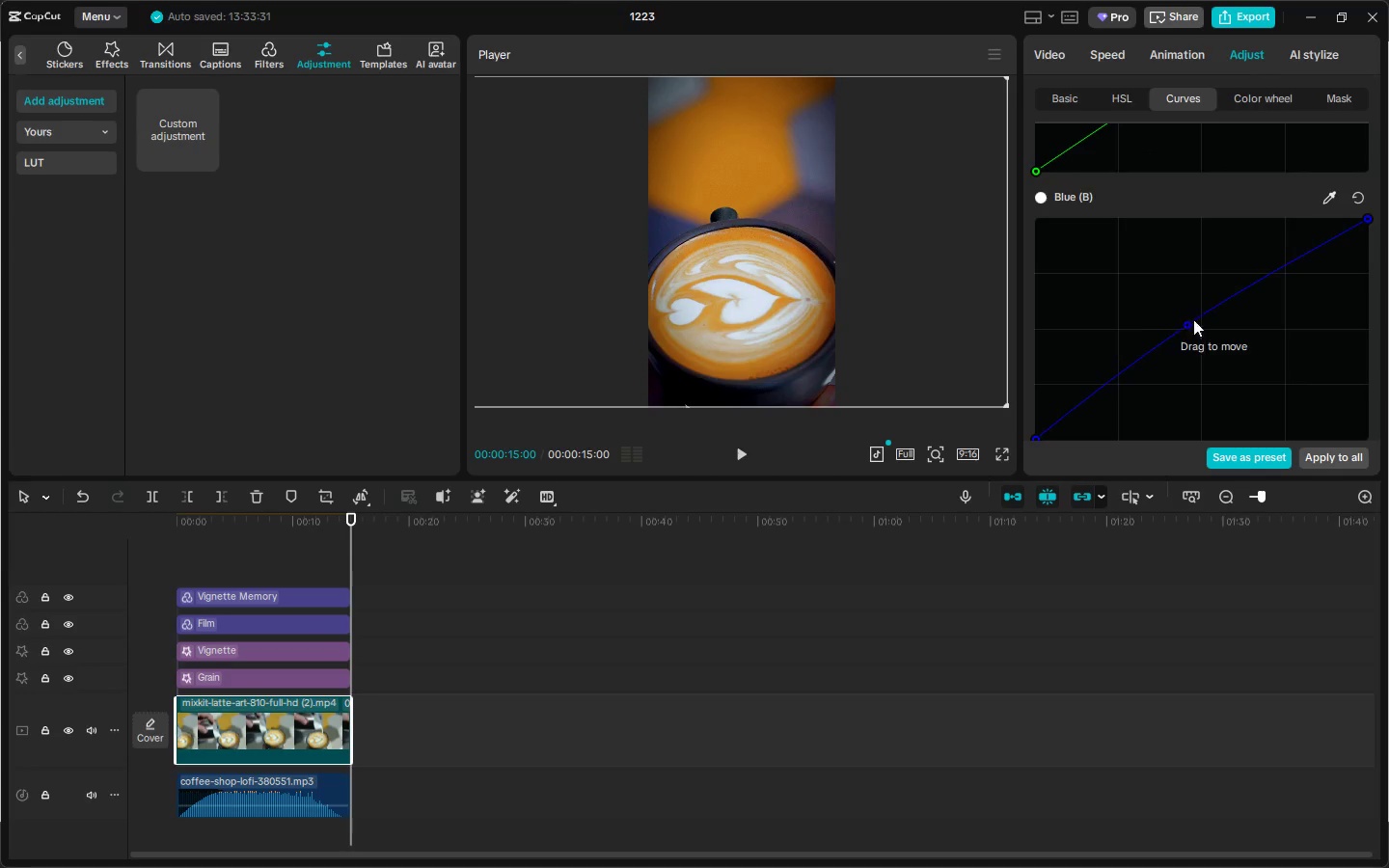 
left_click_drag(start_coordinate=[1204, 312], to_coordinate=[1178, 302])
 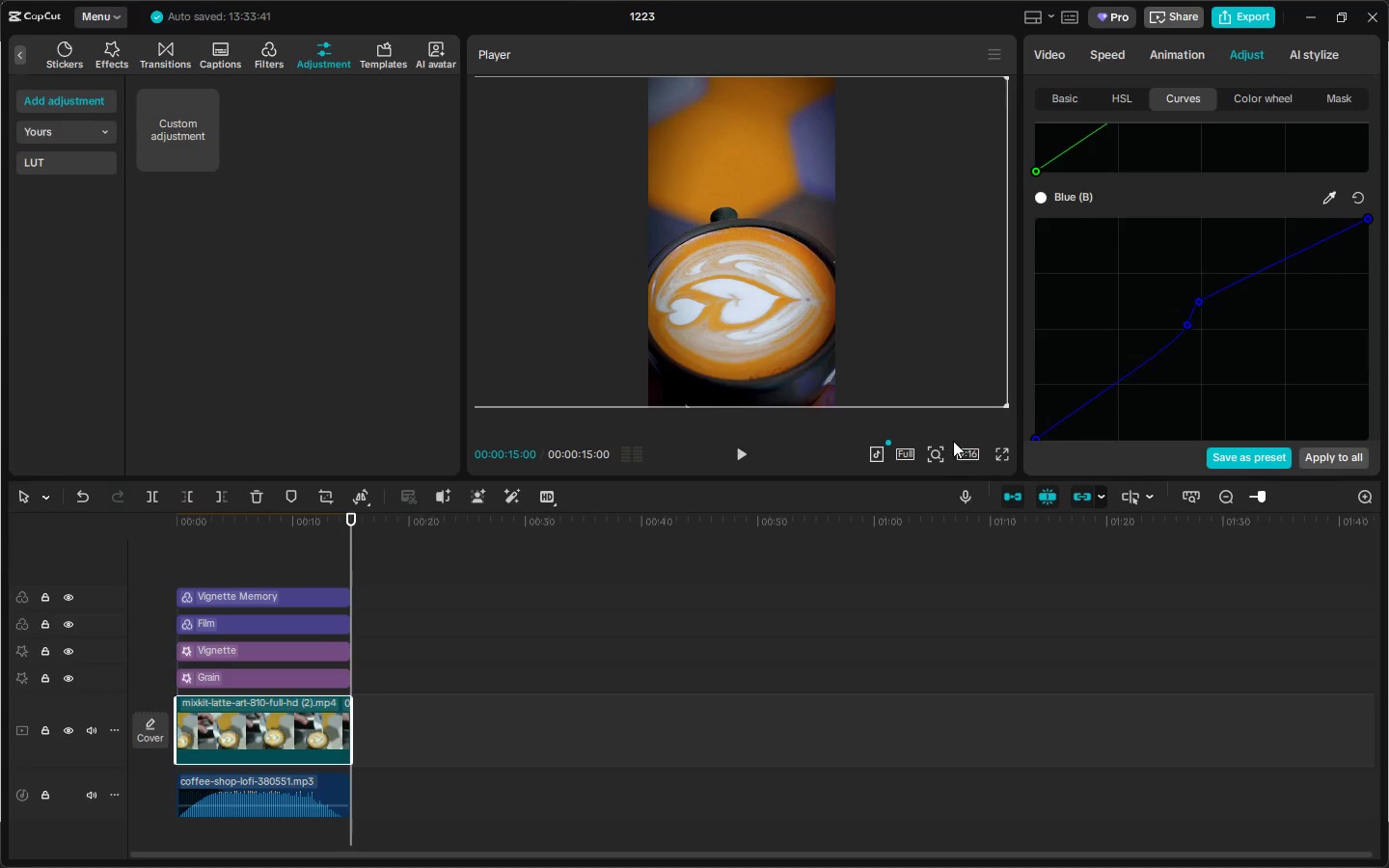 
left_click([1005, 455])
 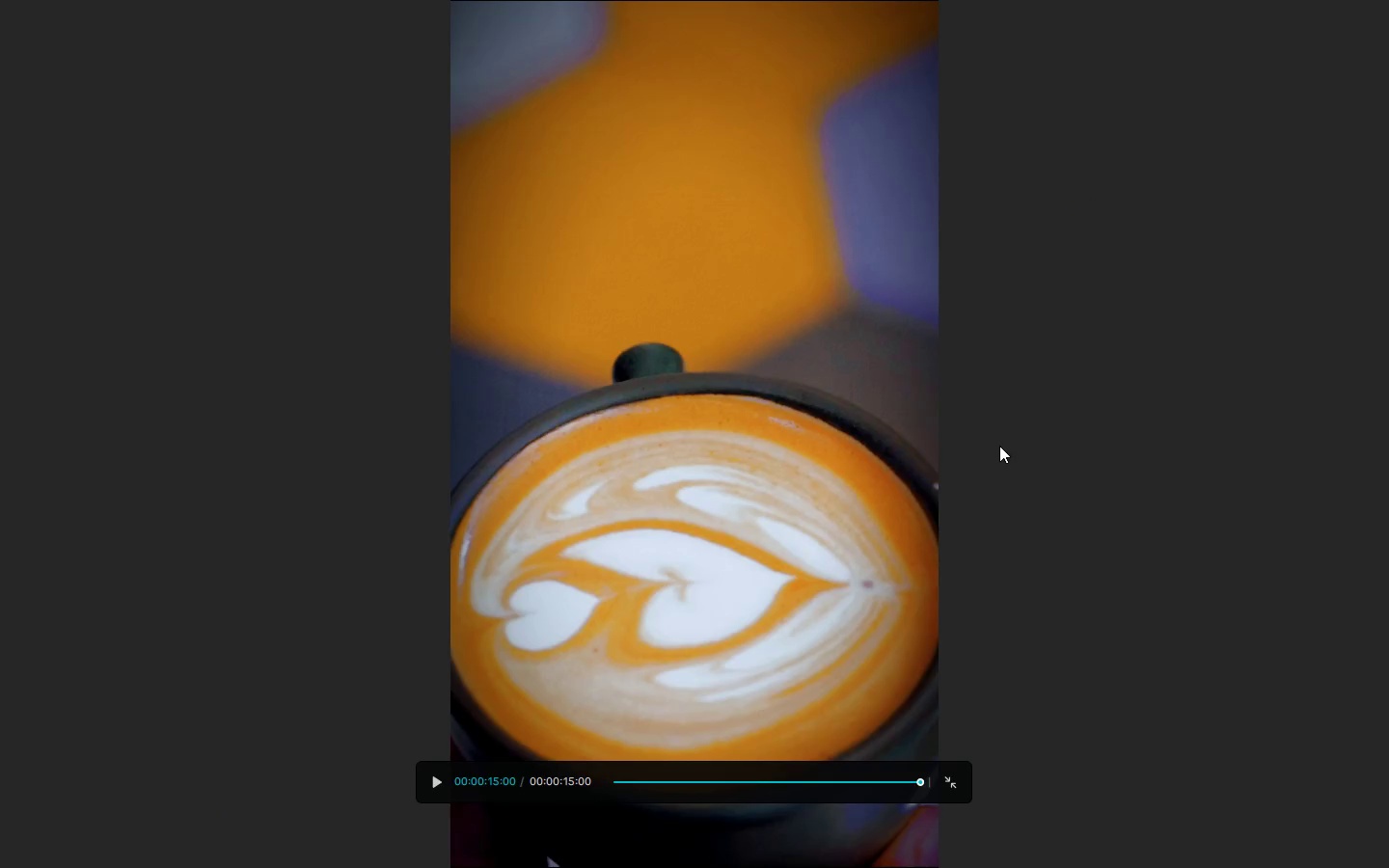 
key(Space)
 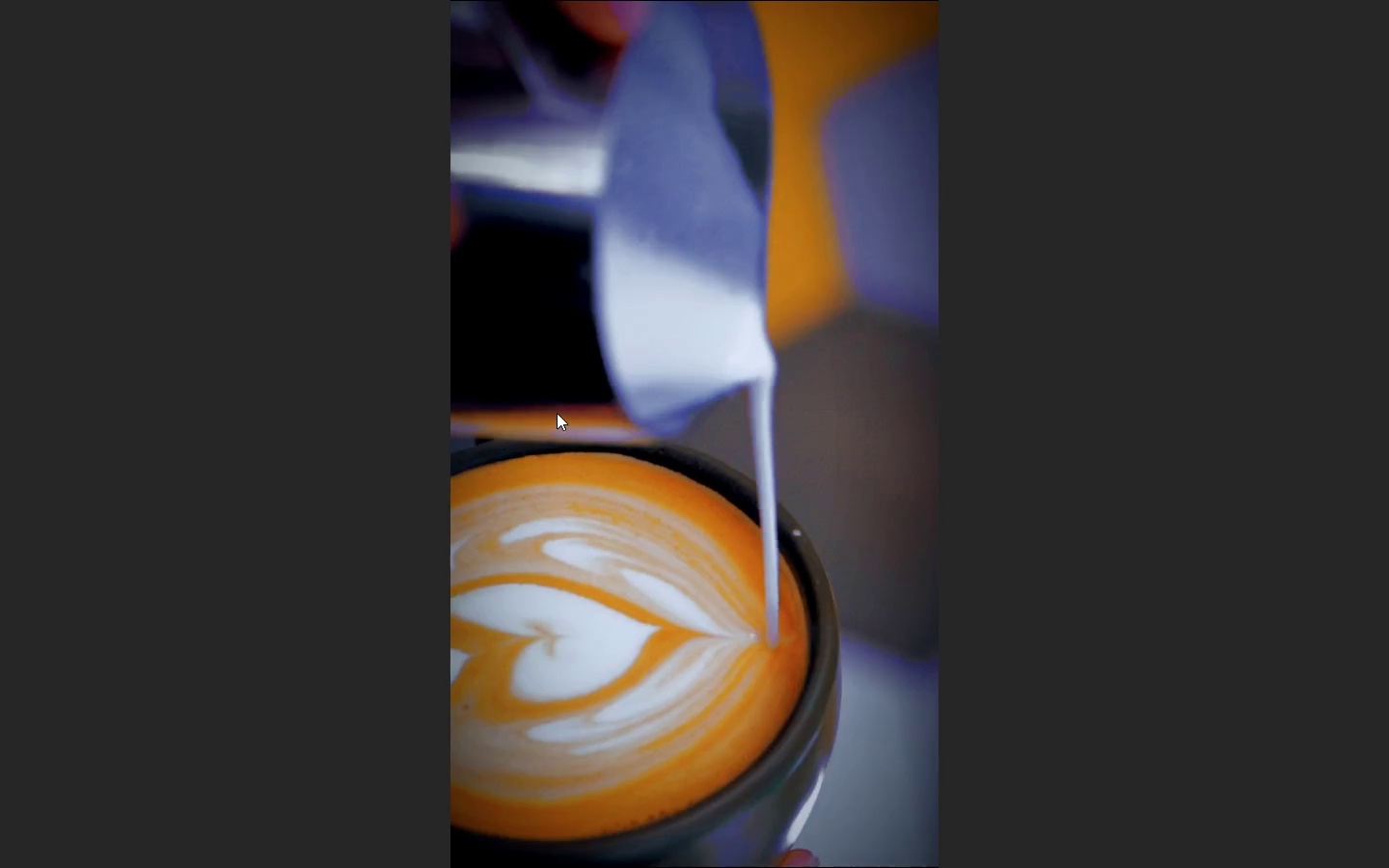 
wait(16.12)
 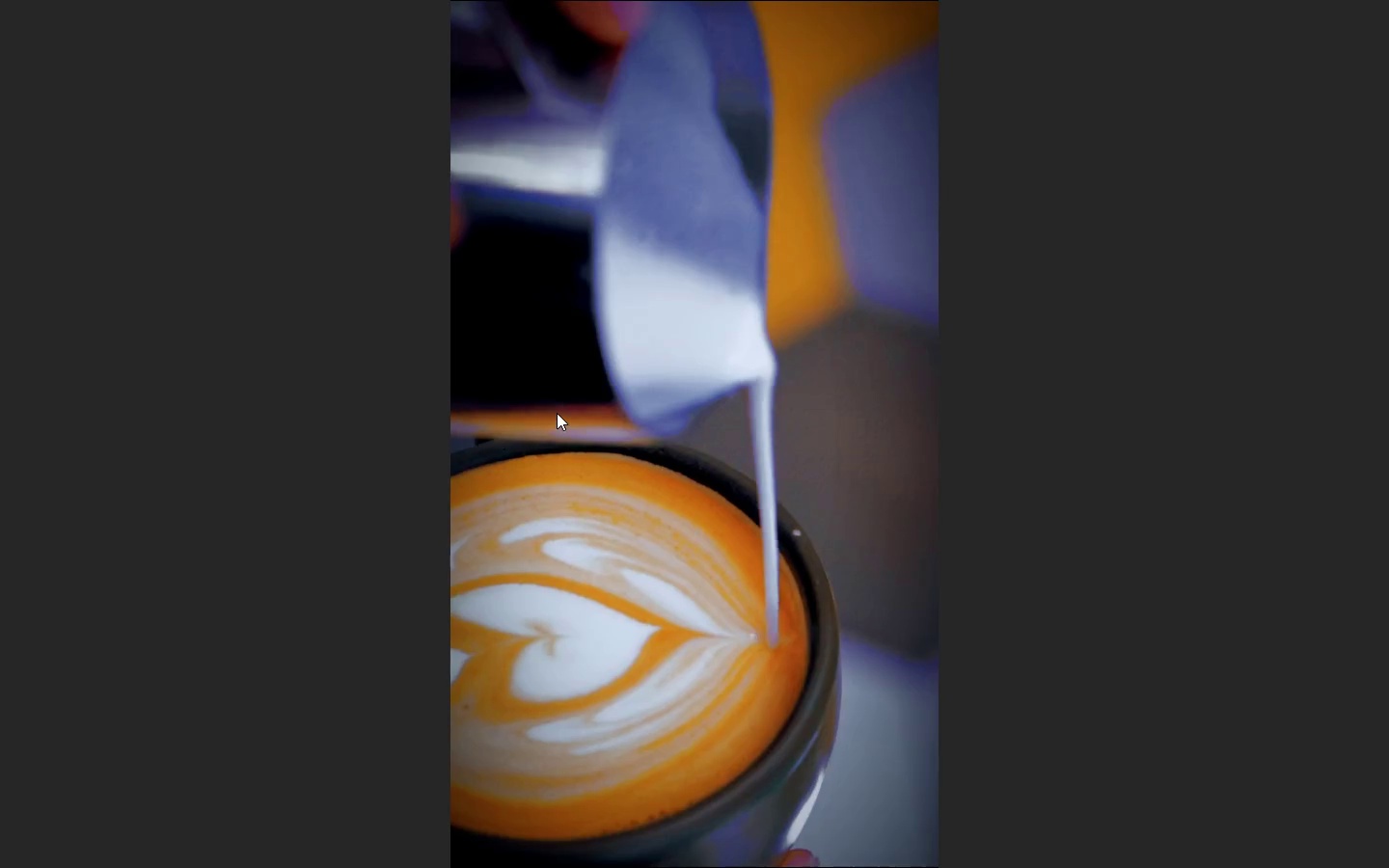 
key(Escape)
 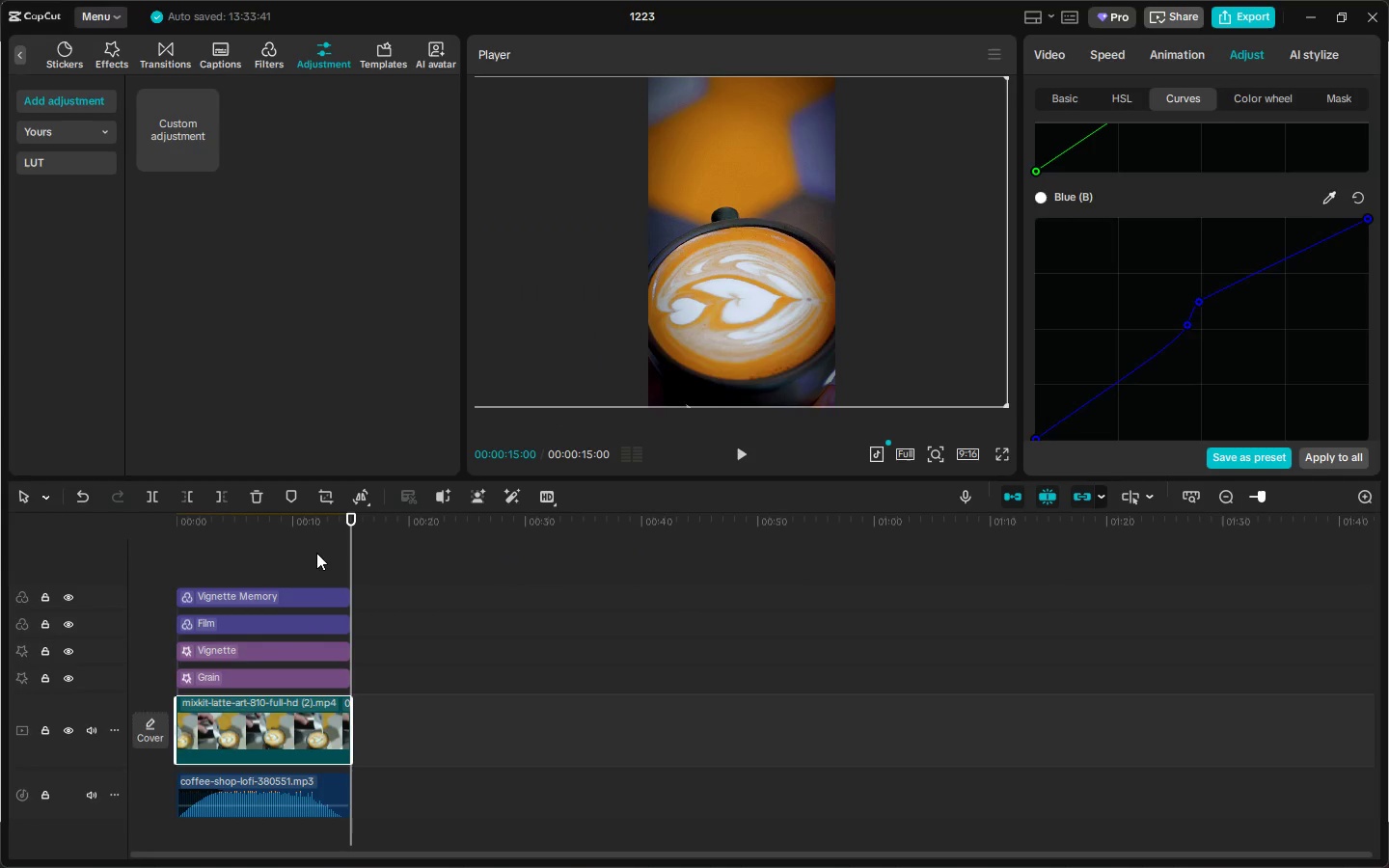 
left_click_drag(start_coordinate=[205, 530], to_coordinate=[137, 529])
 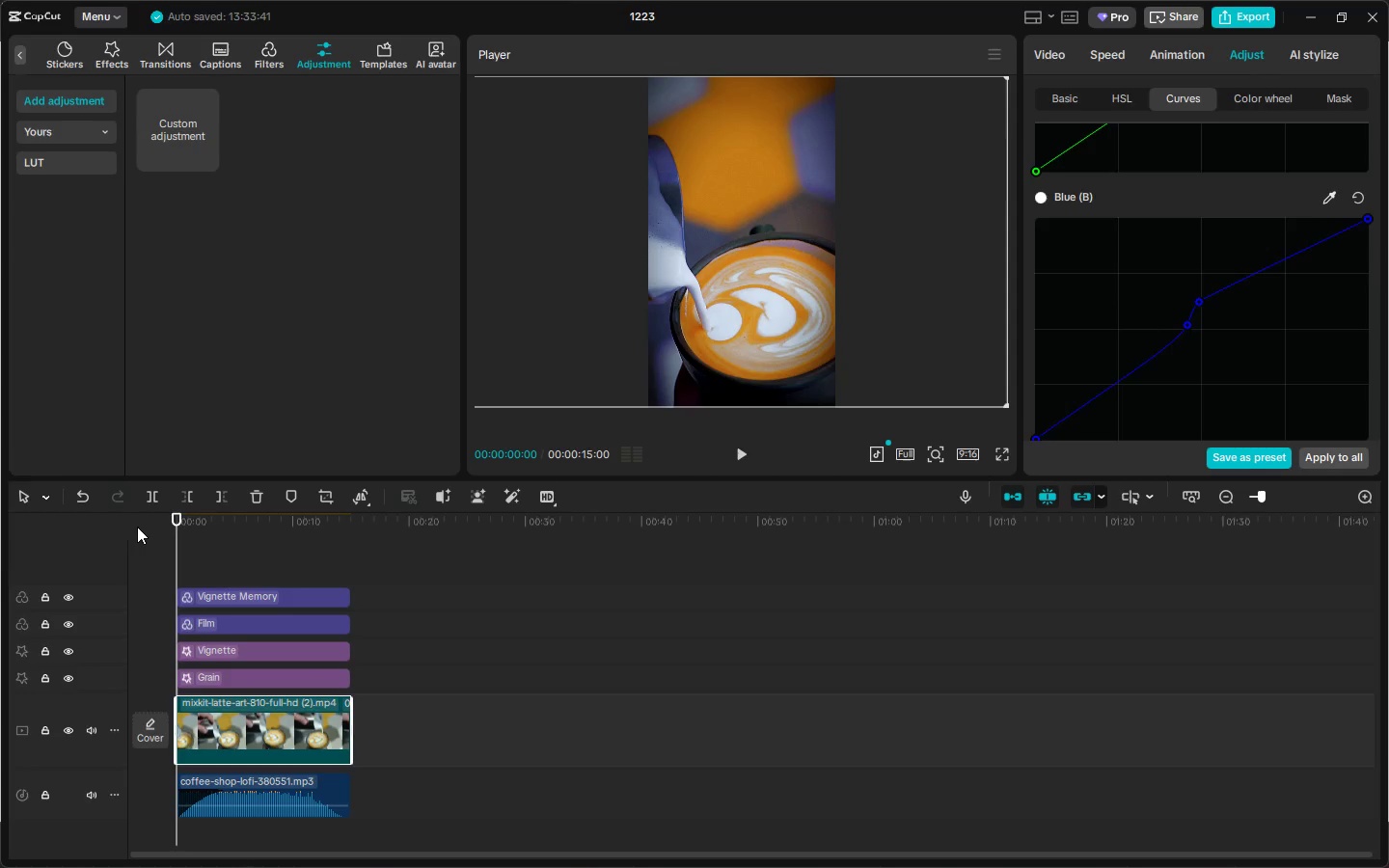 
key(Space)
 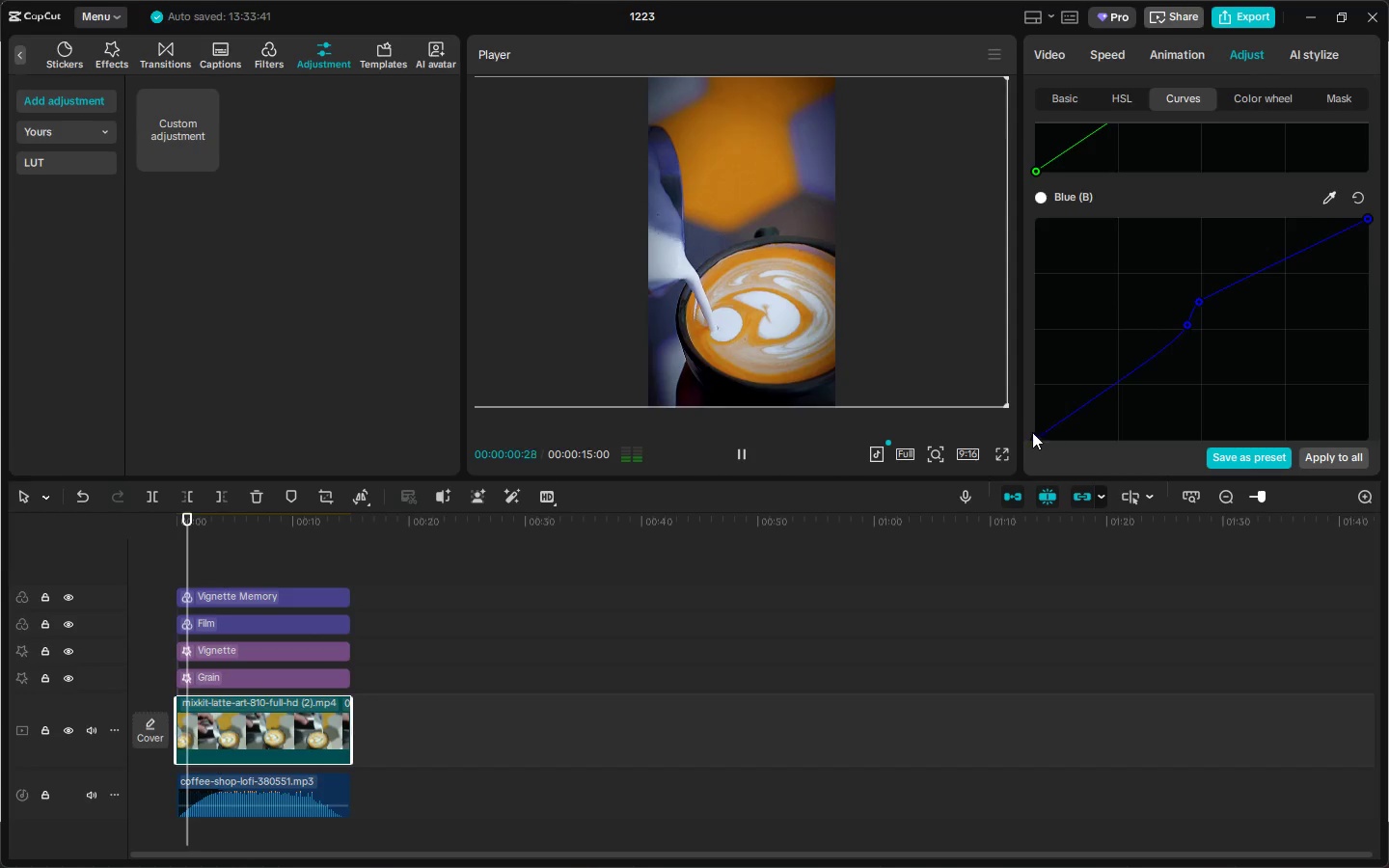 
left_click([1007, 449])
 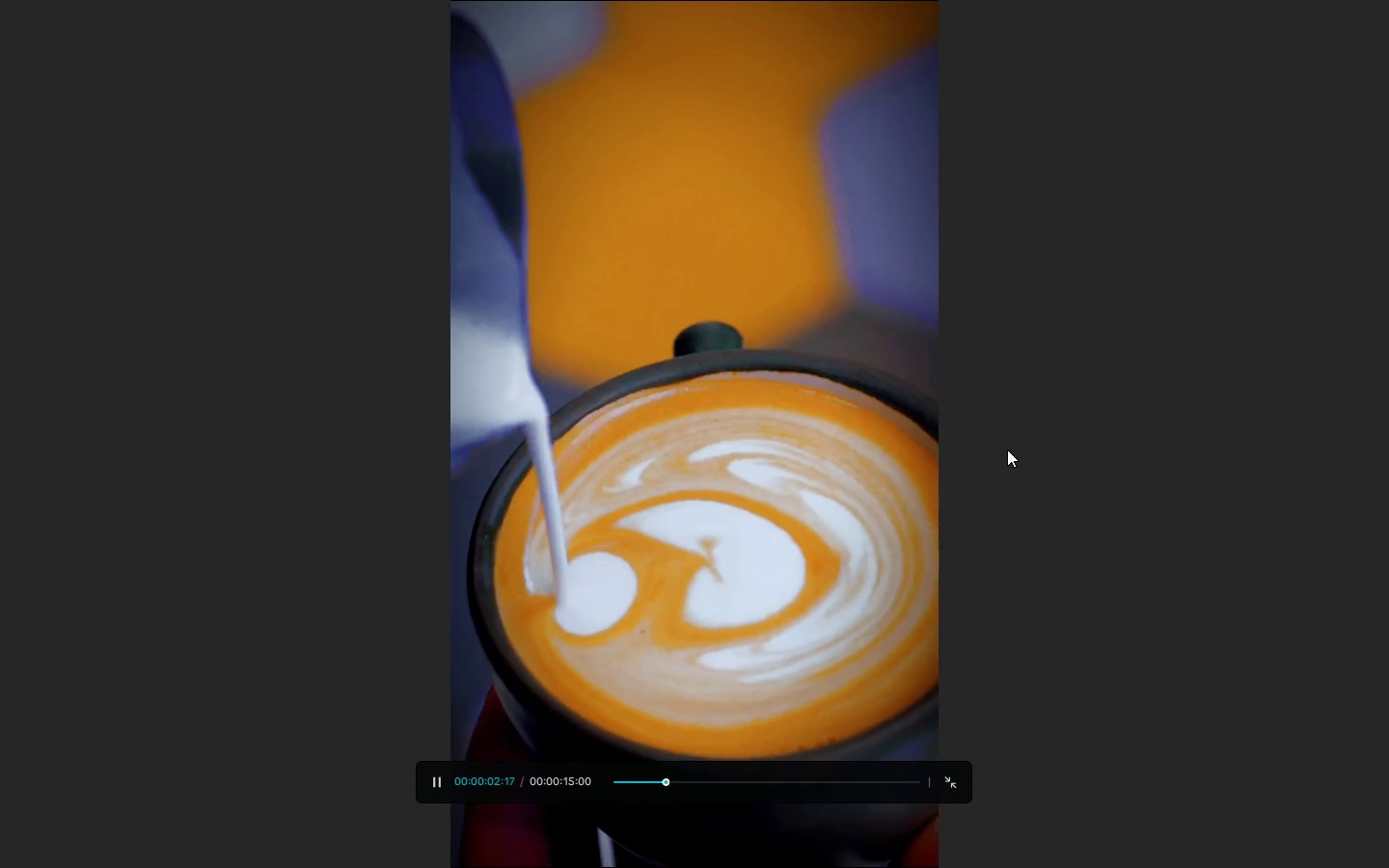 
key(Escape)
 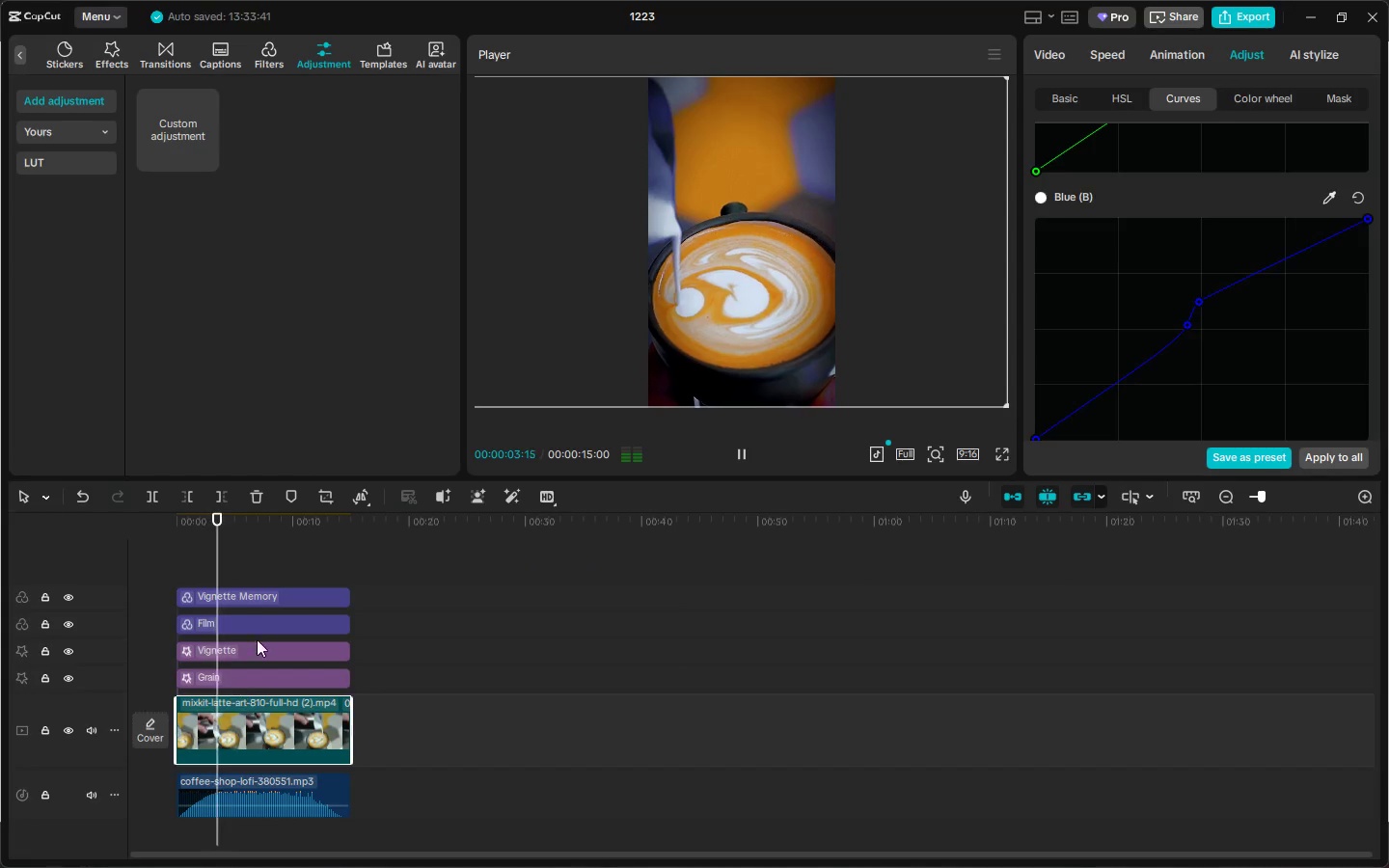 
key(Space)
 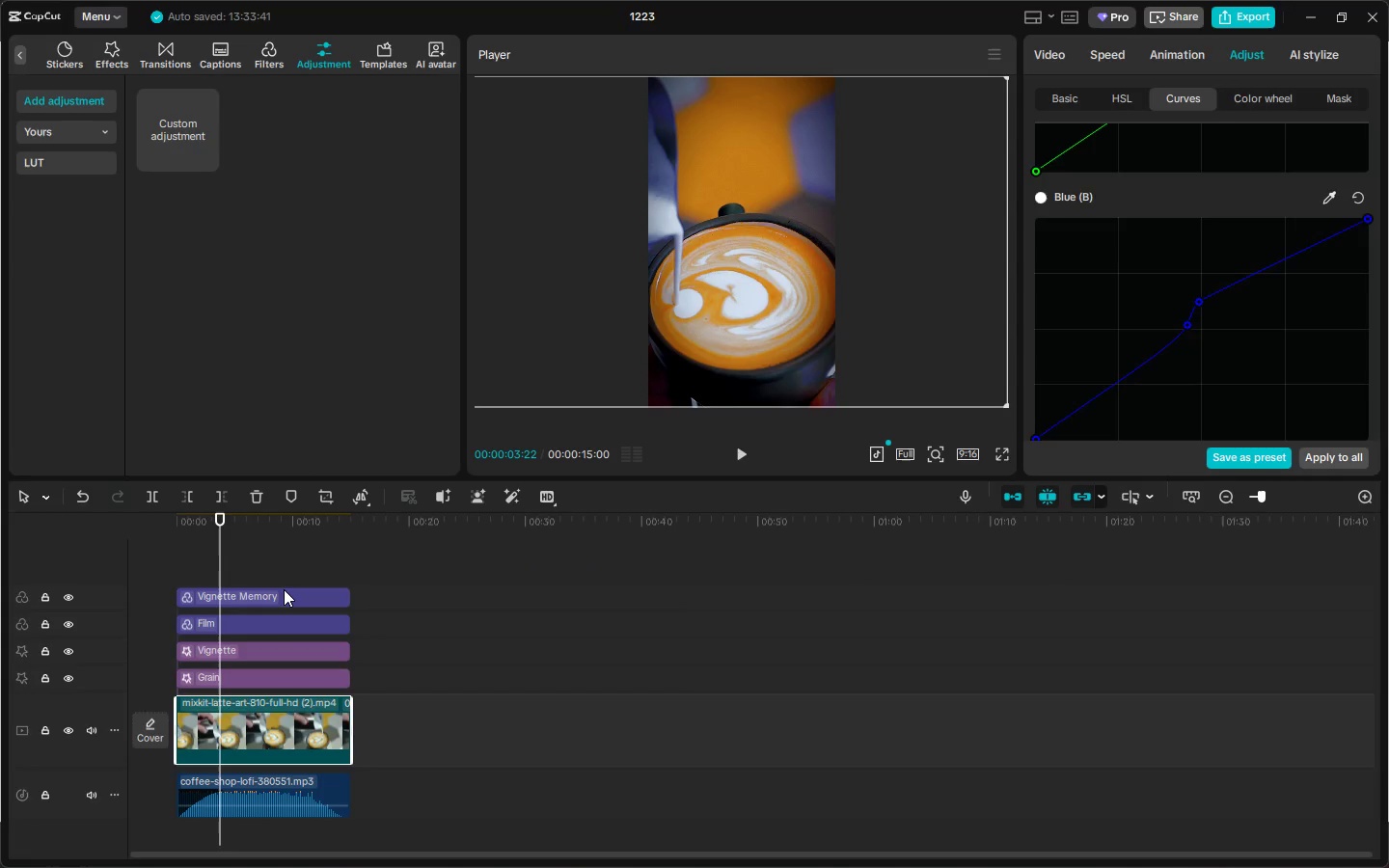 
left_click([284, 589])
 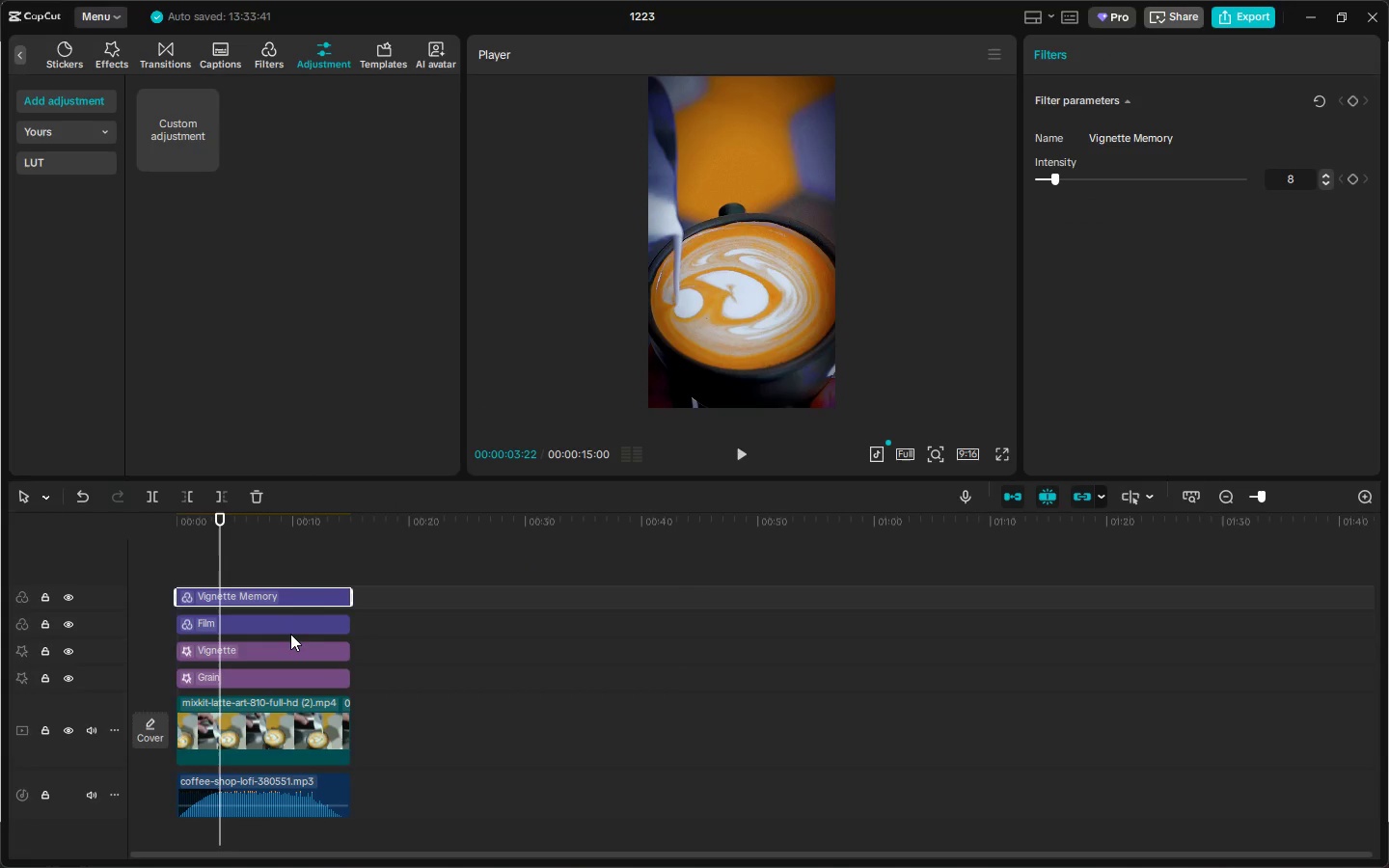 
key(Delete)
 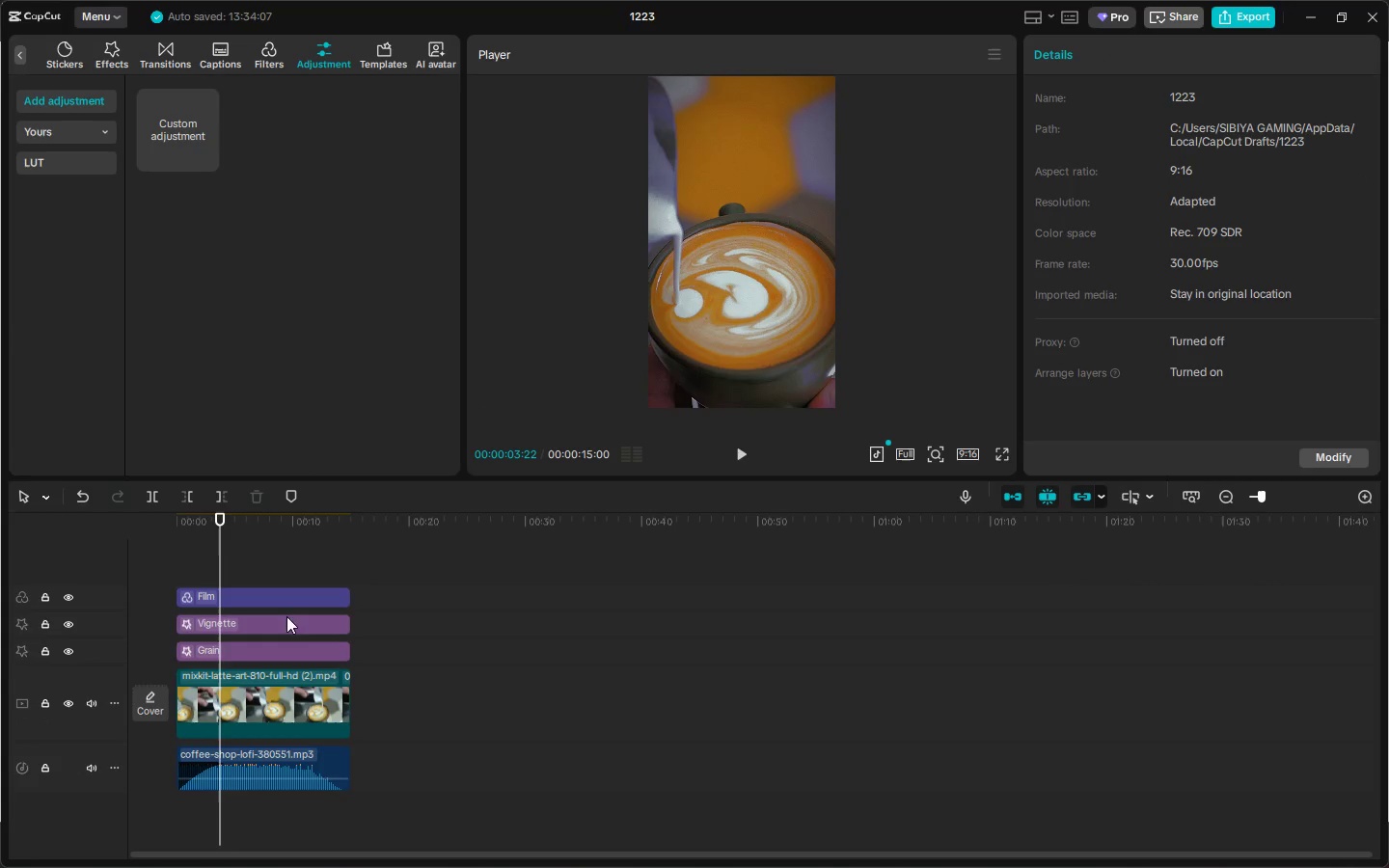 
left_click([286, 595])
 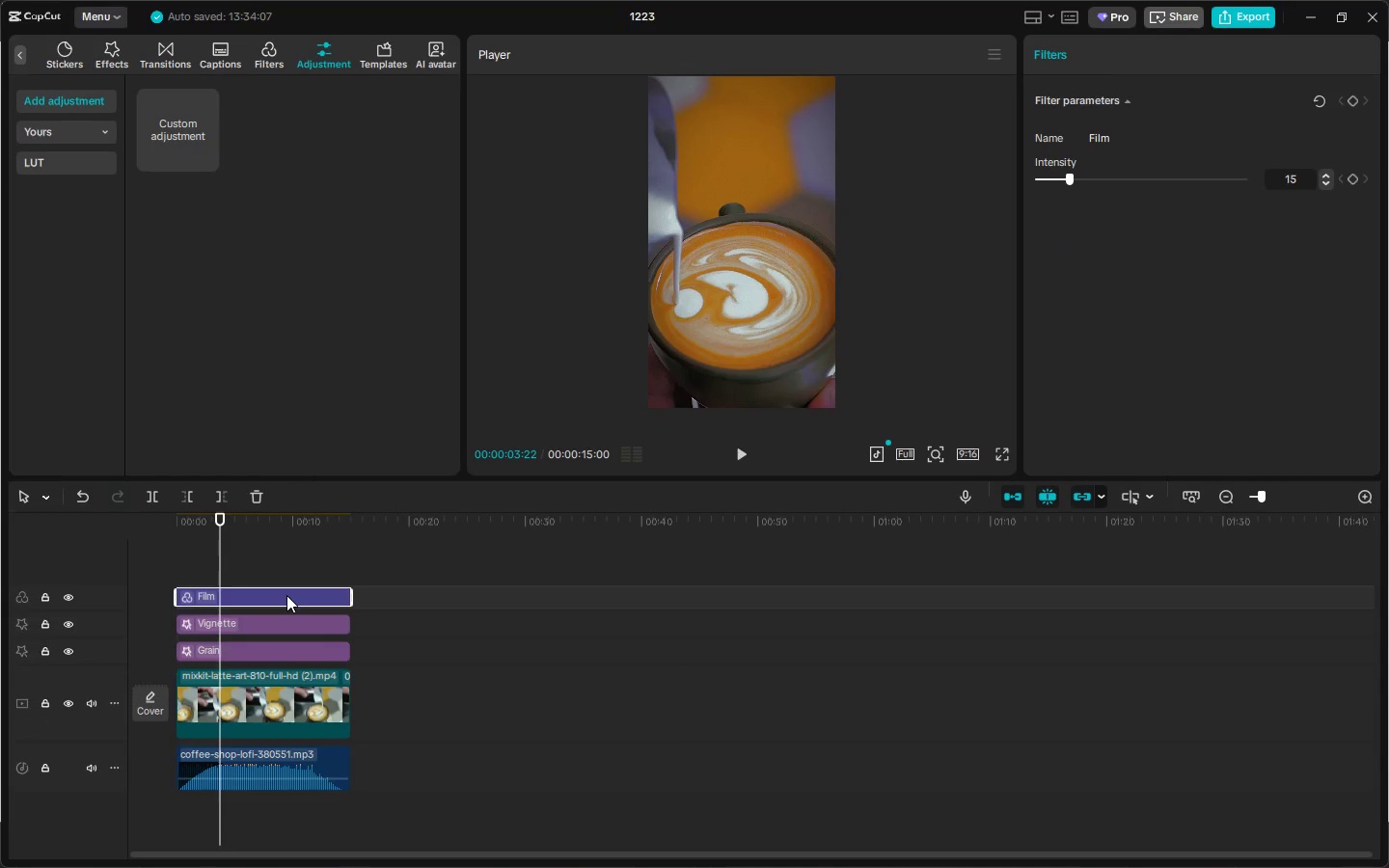 
key(Delete)
 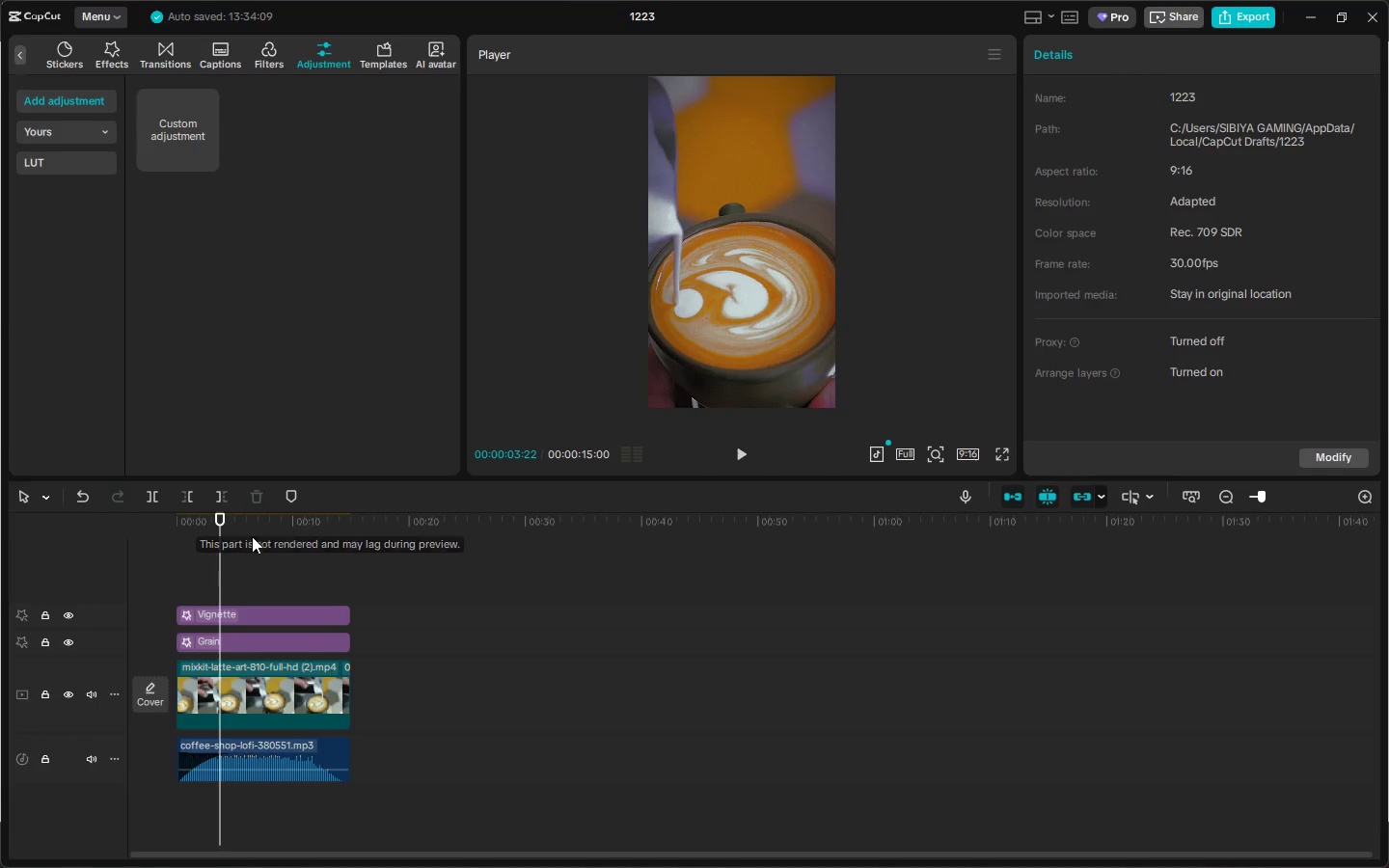 
left_click_drag(start_coordinate=[212, 525], to_coordinate=[95, 538])
 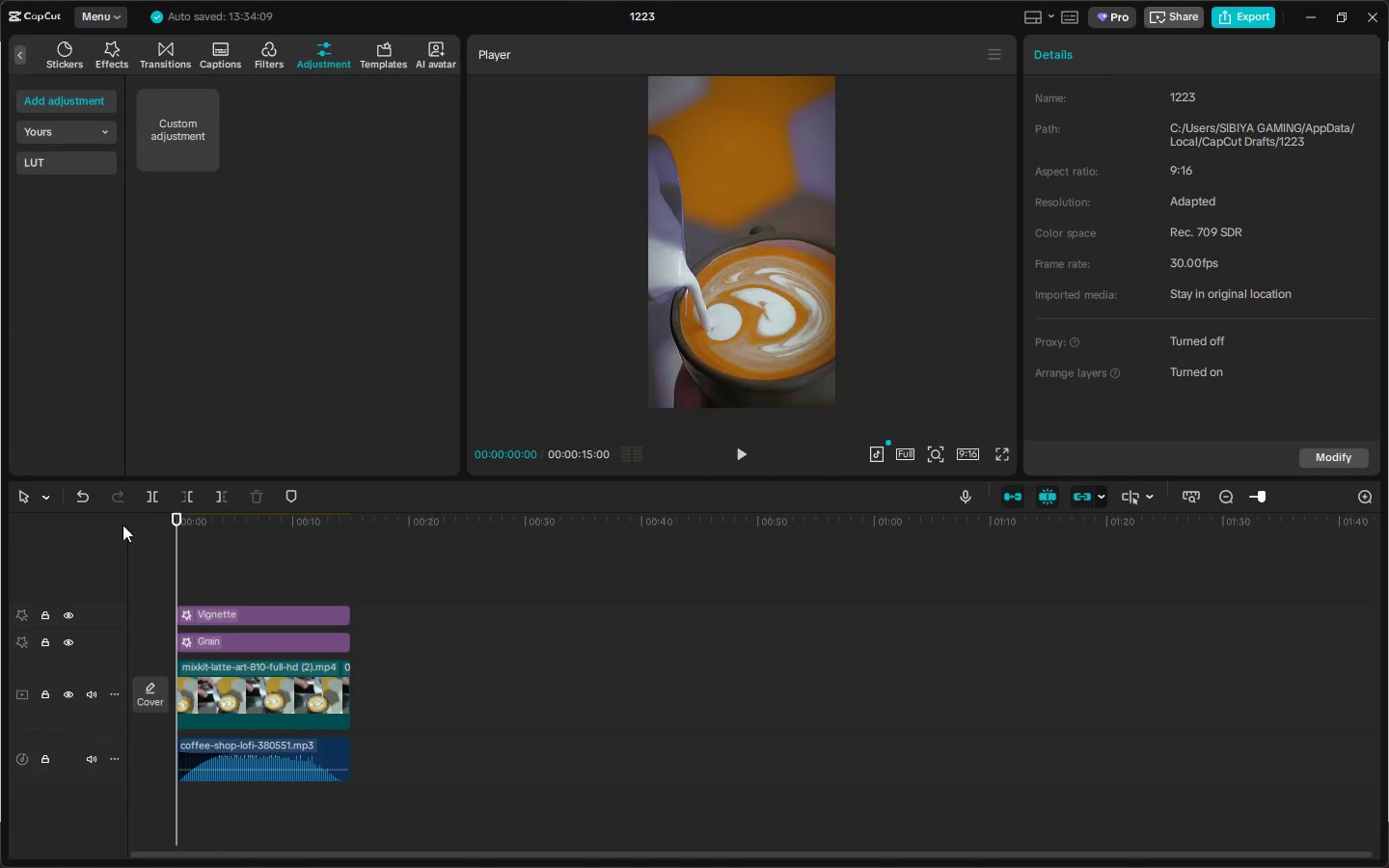 
key(Space)
 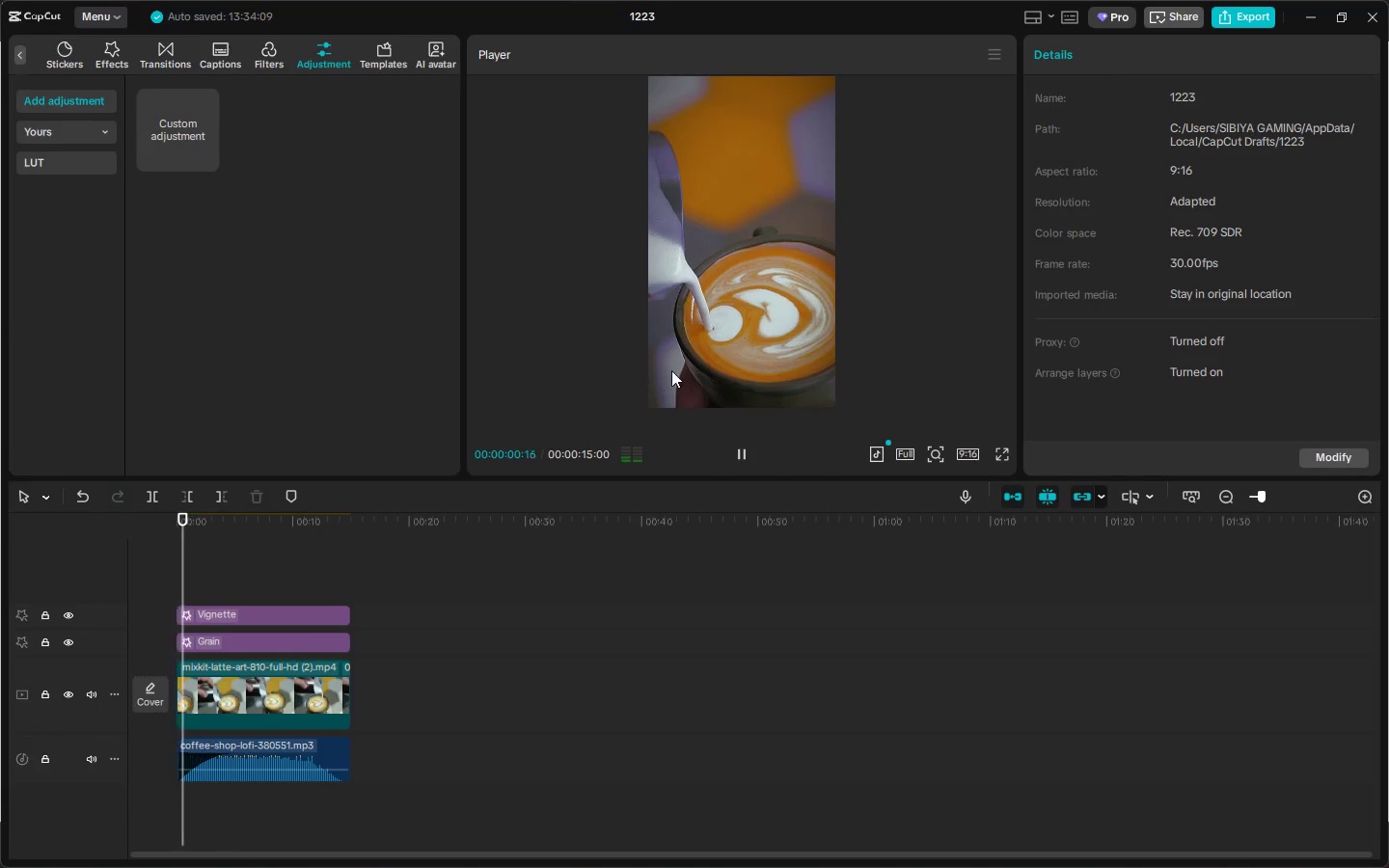 
key(Space)
 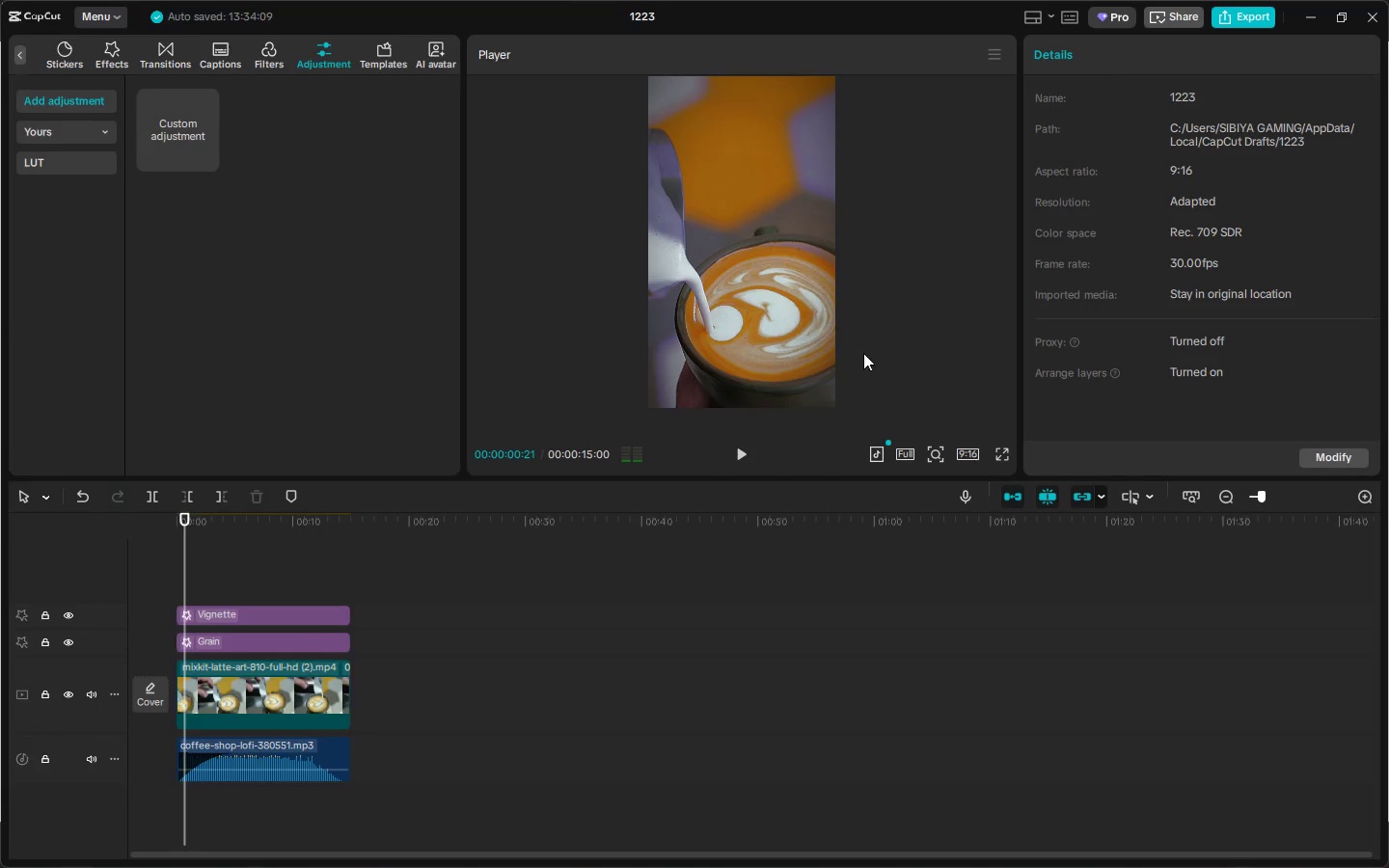 
key(Space)
 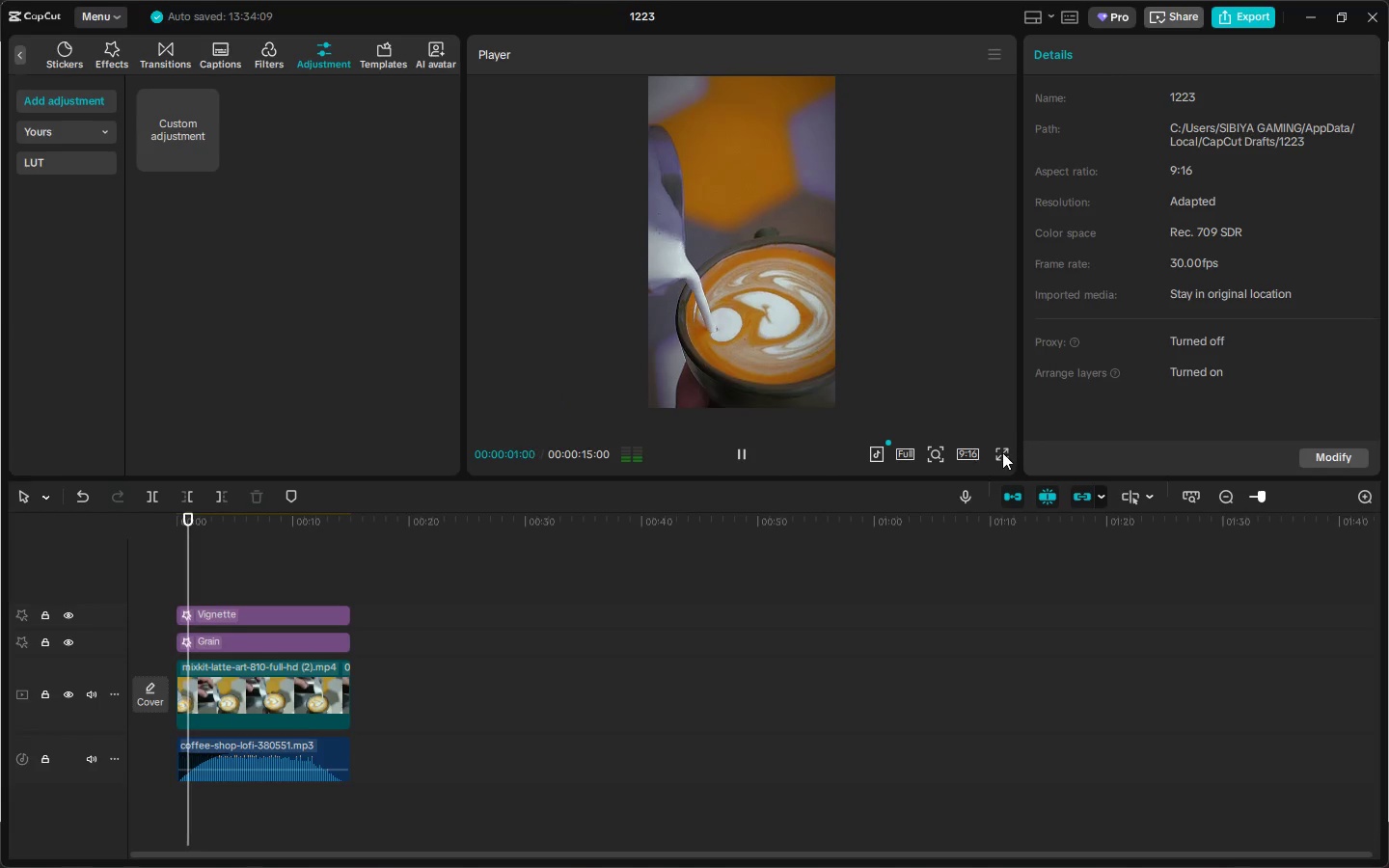 
left_click([1002, 452])
 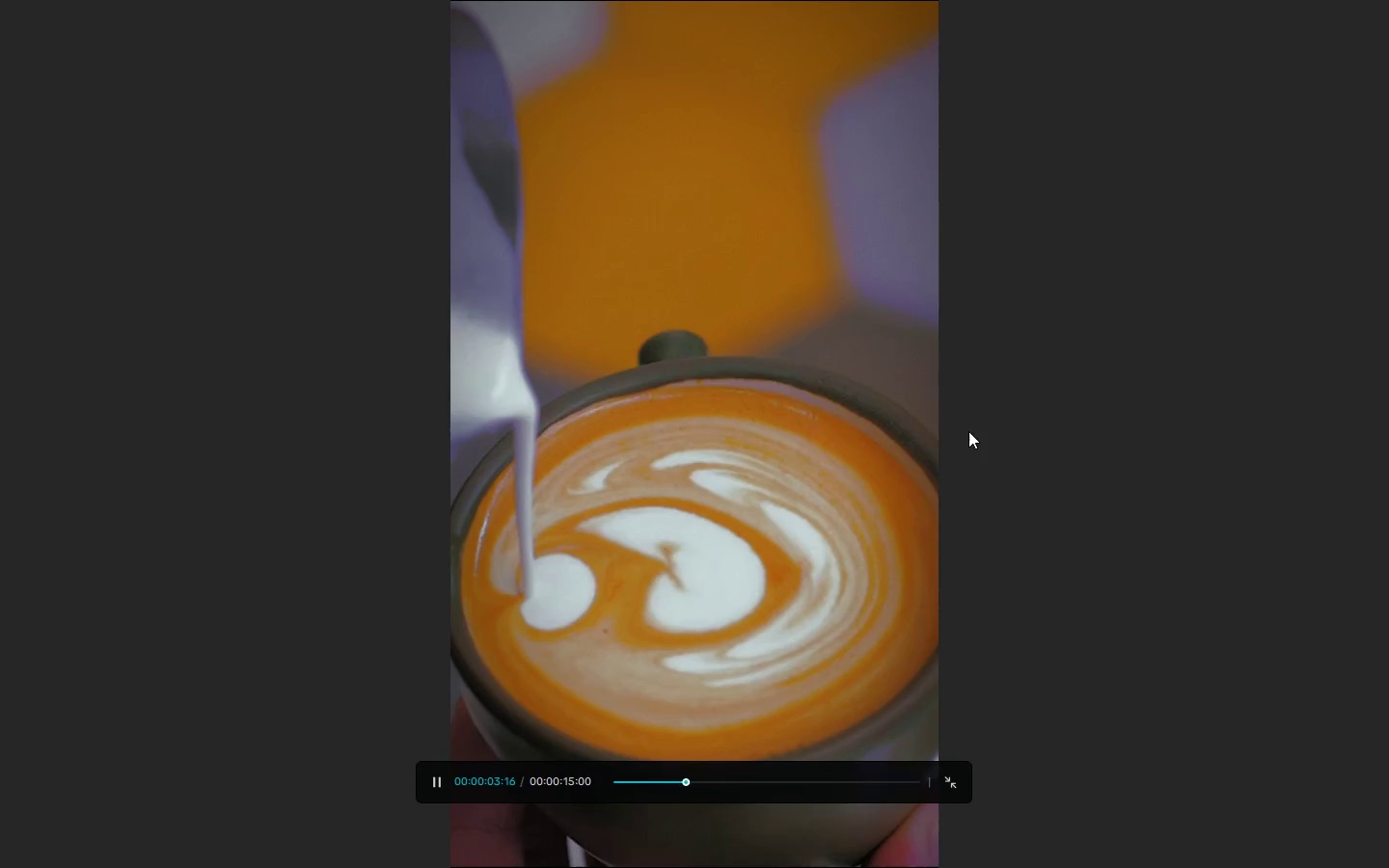 
key(Escape)
 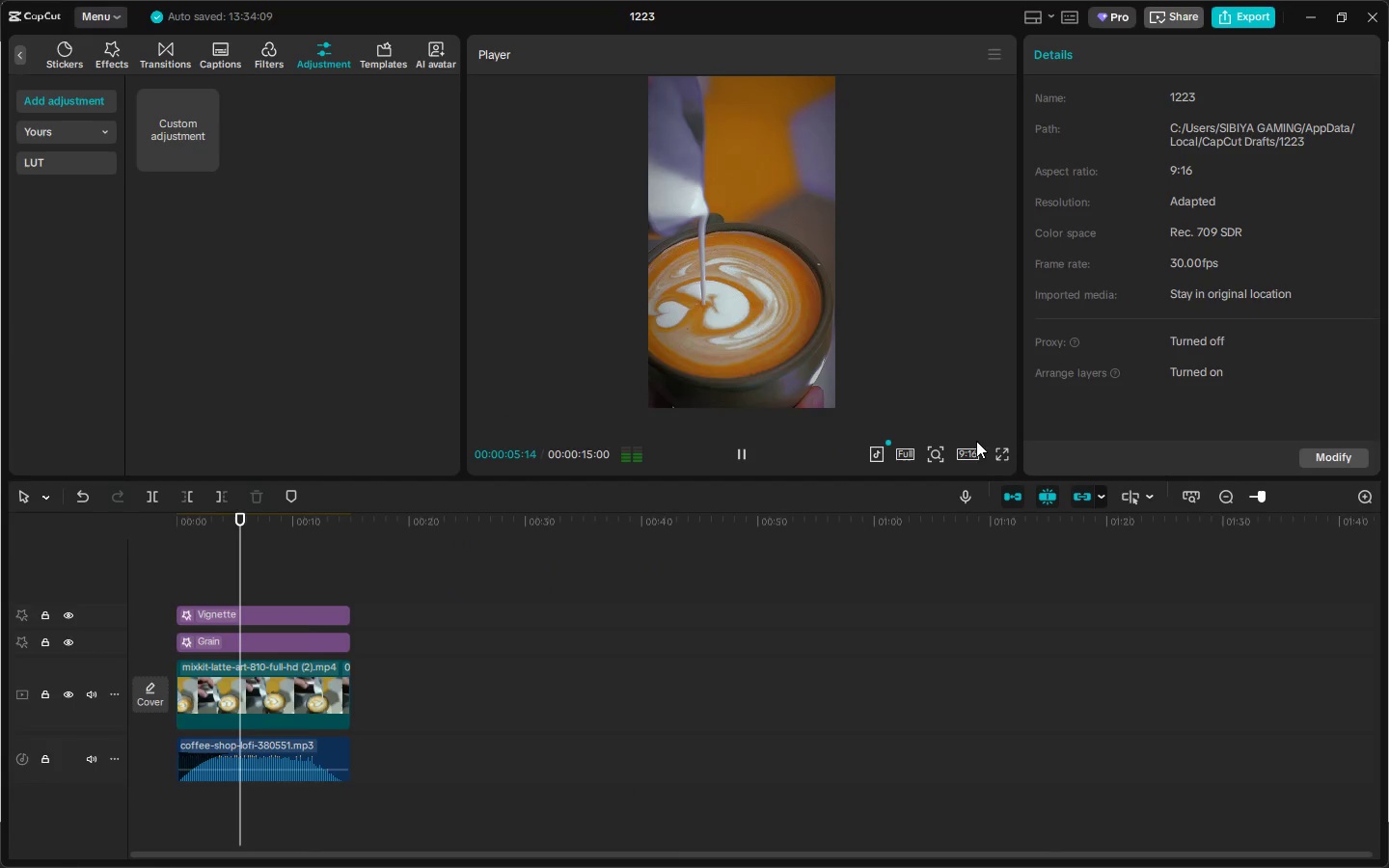 
left_click([1005, 456])
 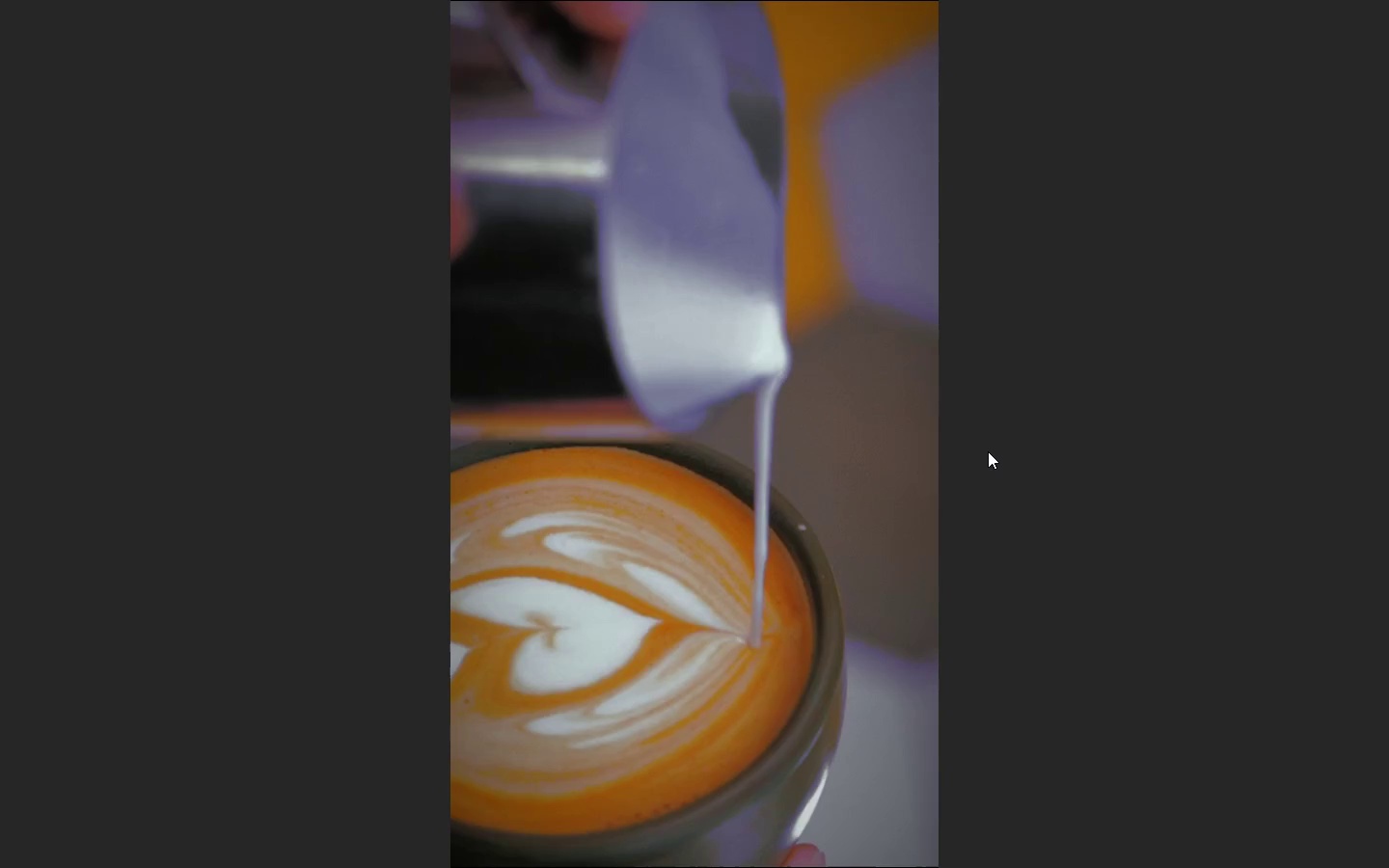 
wait(10.84)
 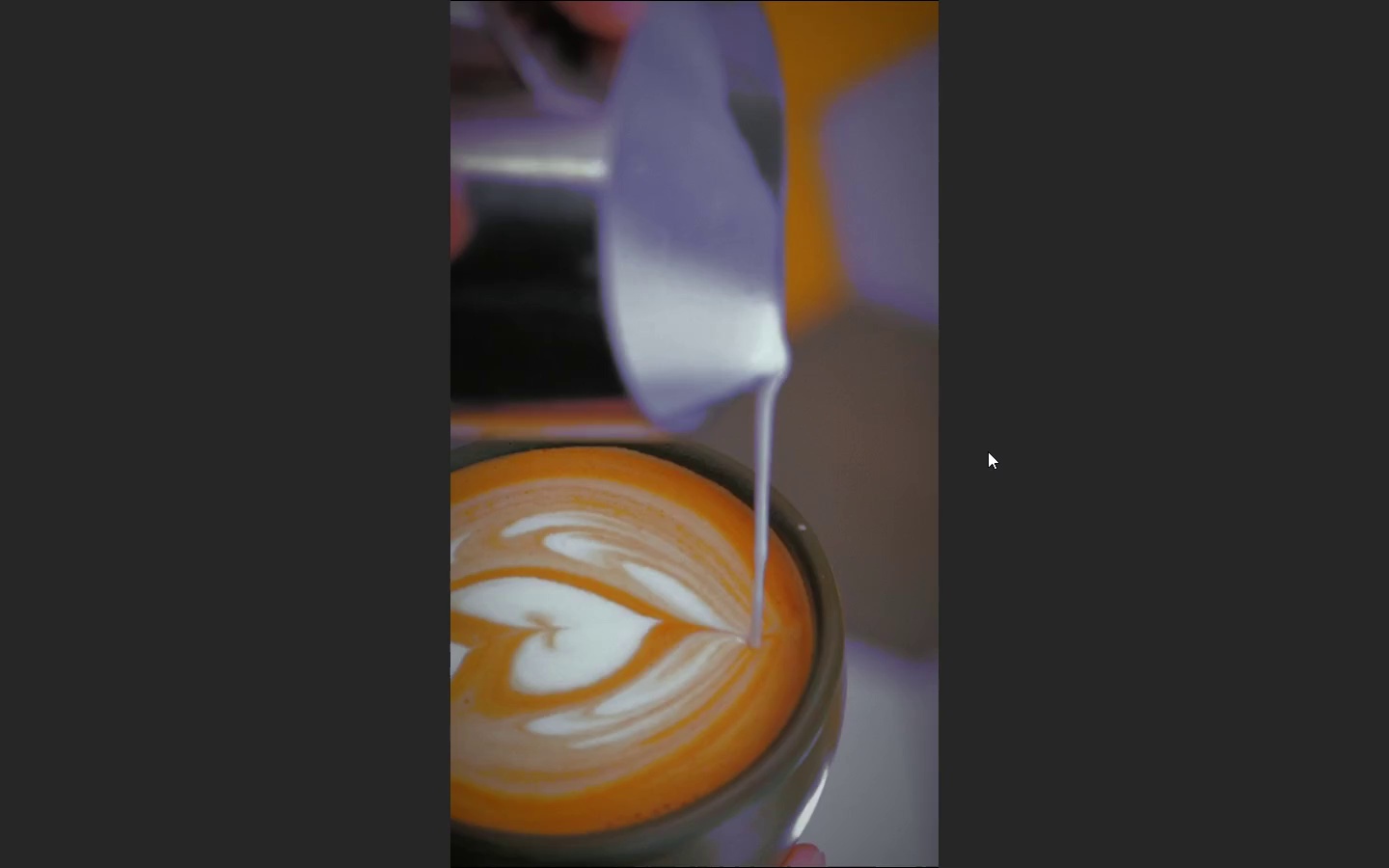 
key(Escape)
 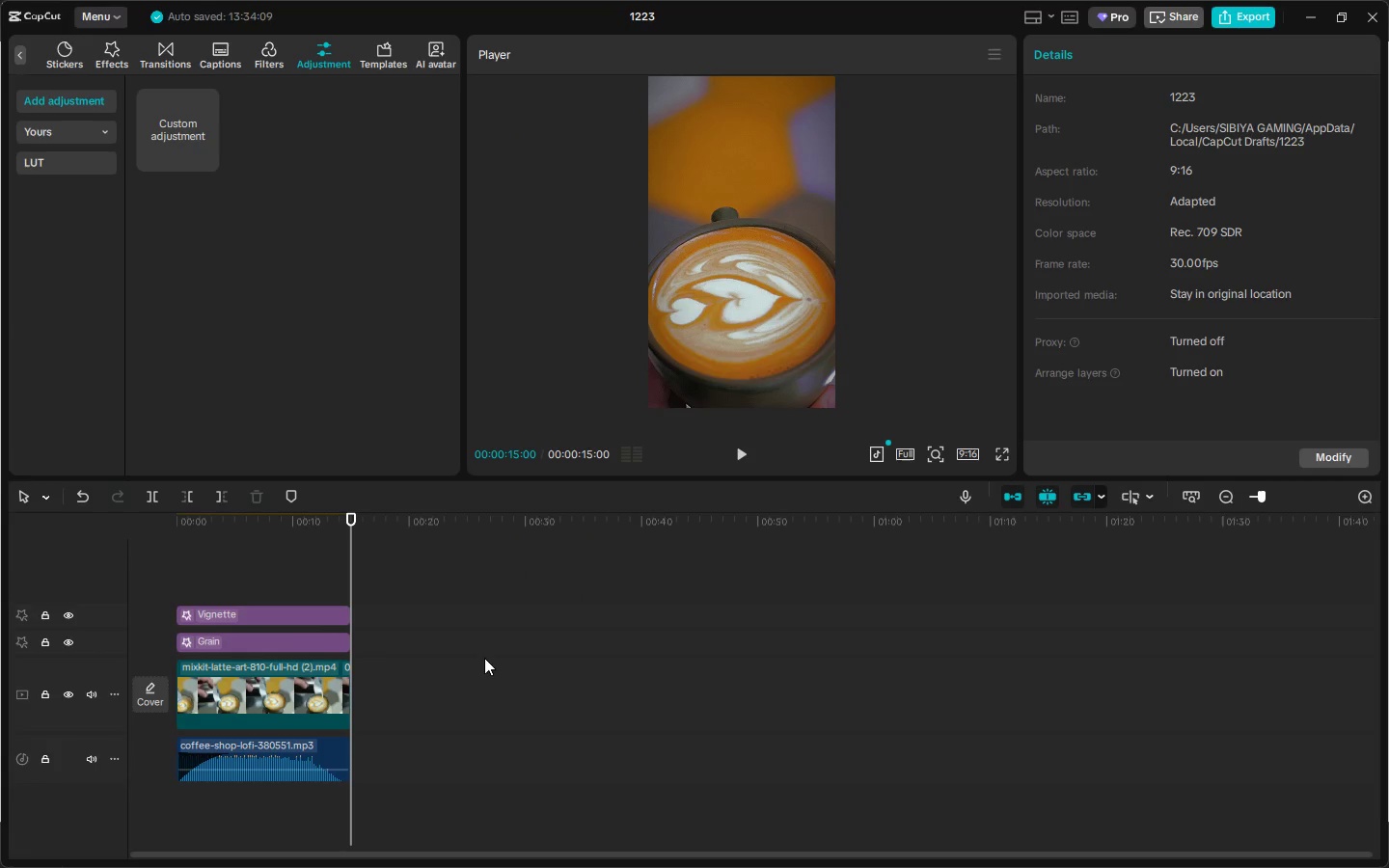 
left_click([262, 635])
 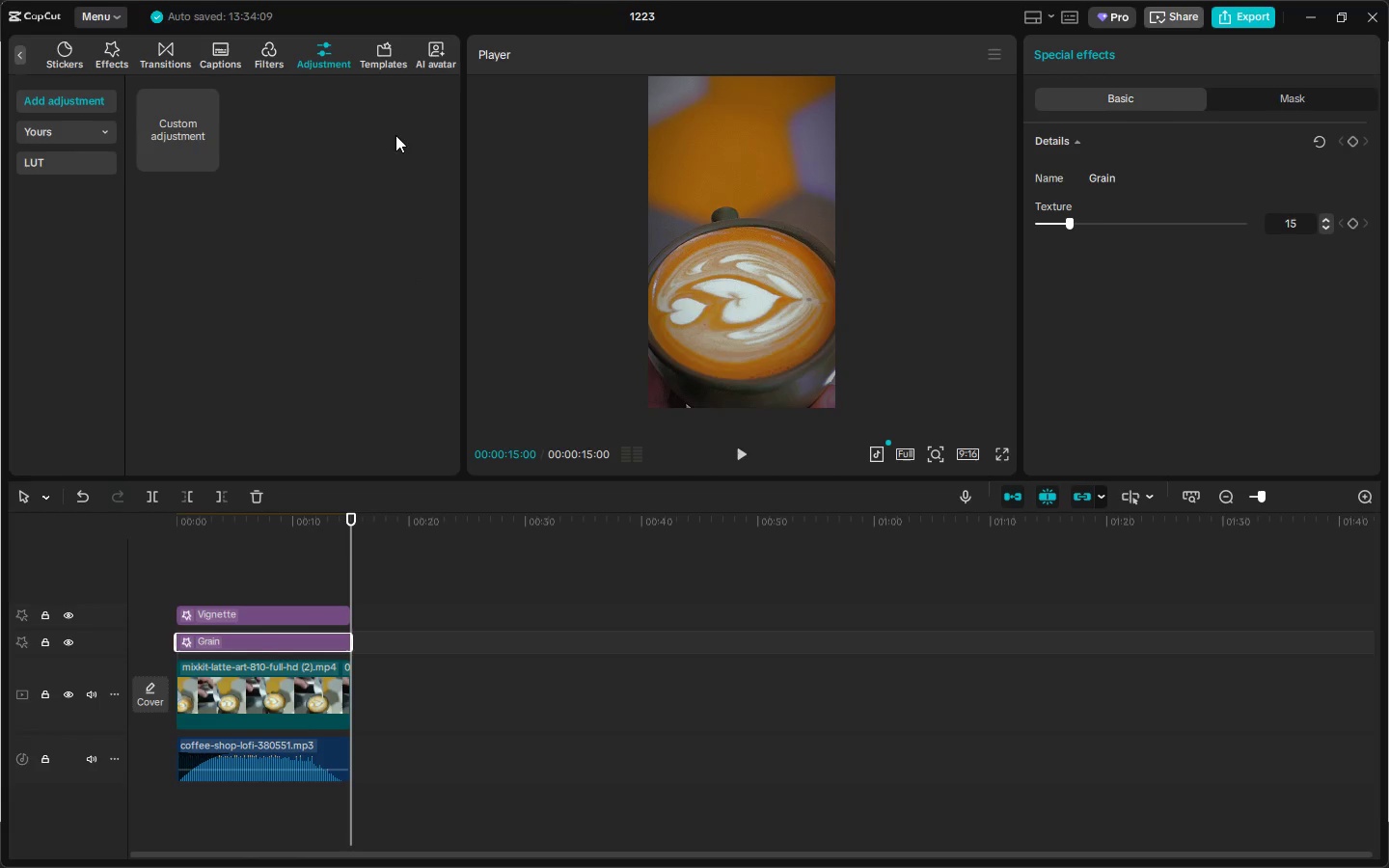 
left_click([224, 616])
 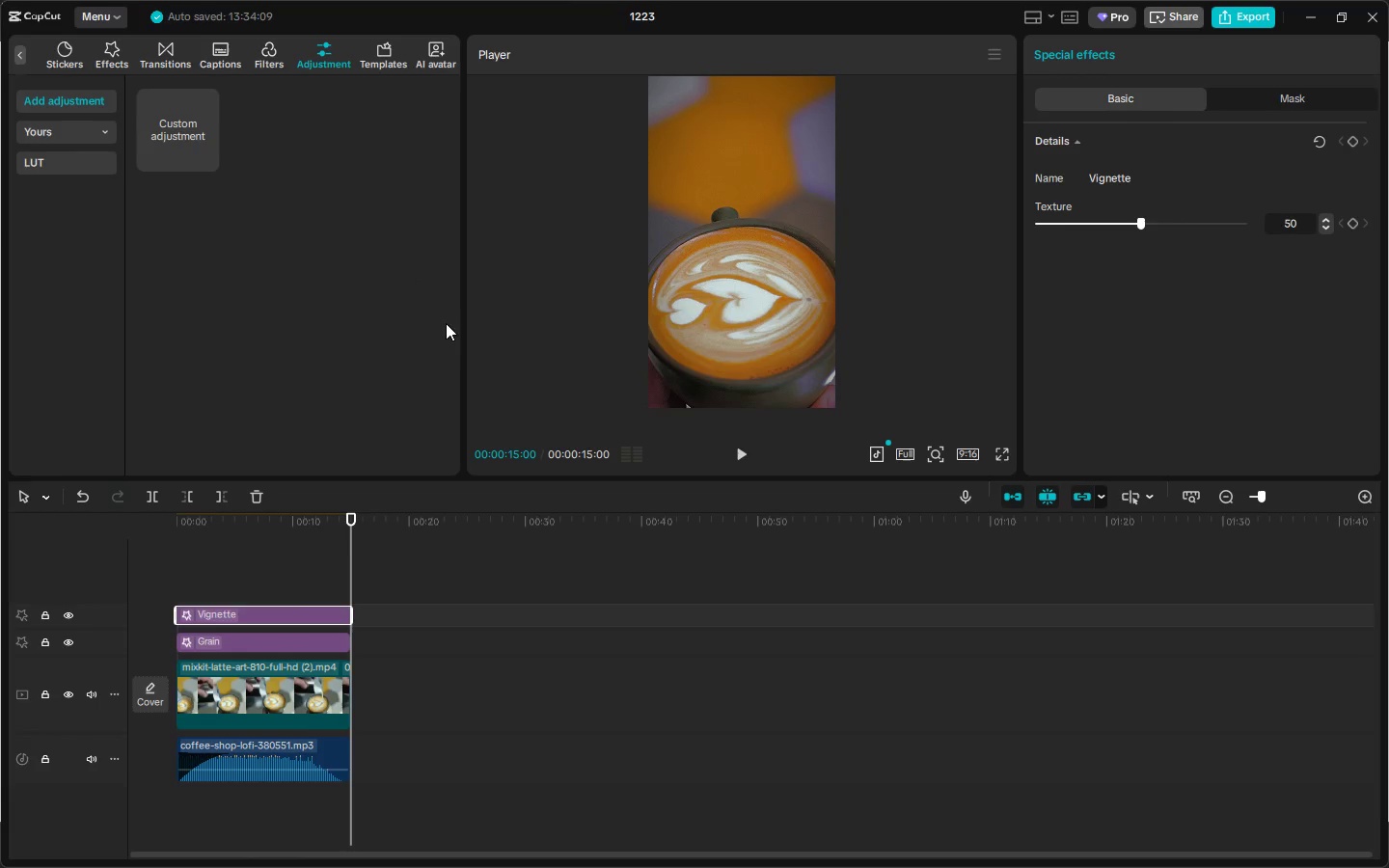 
left_click([239, 691])
 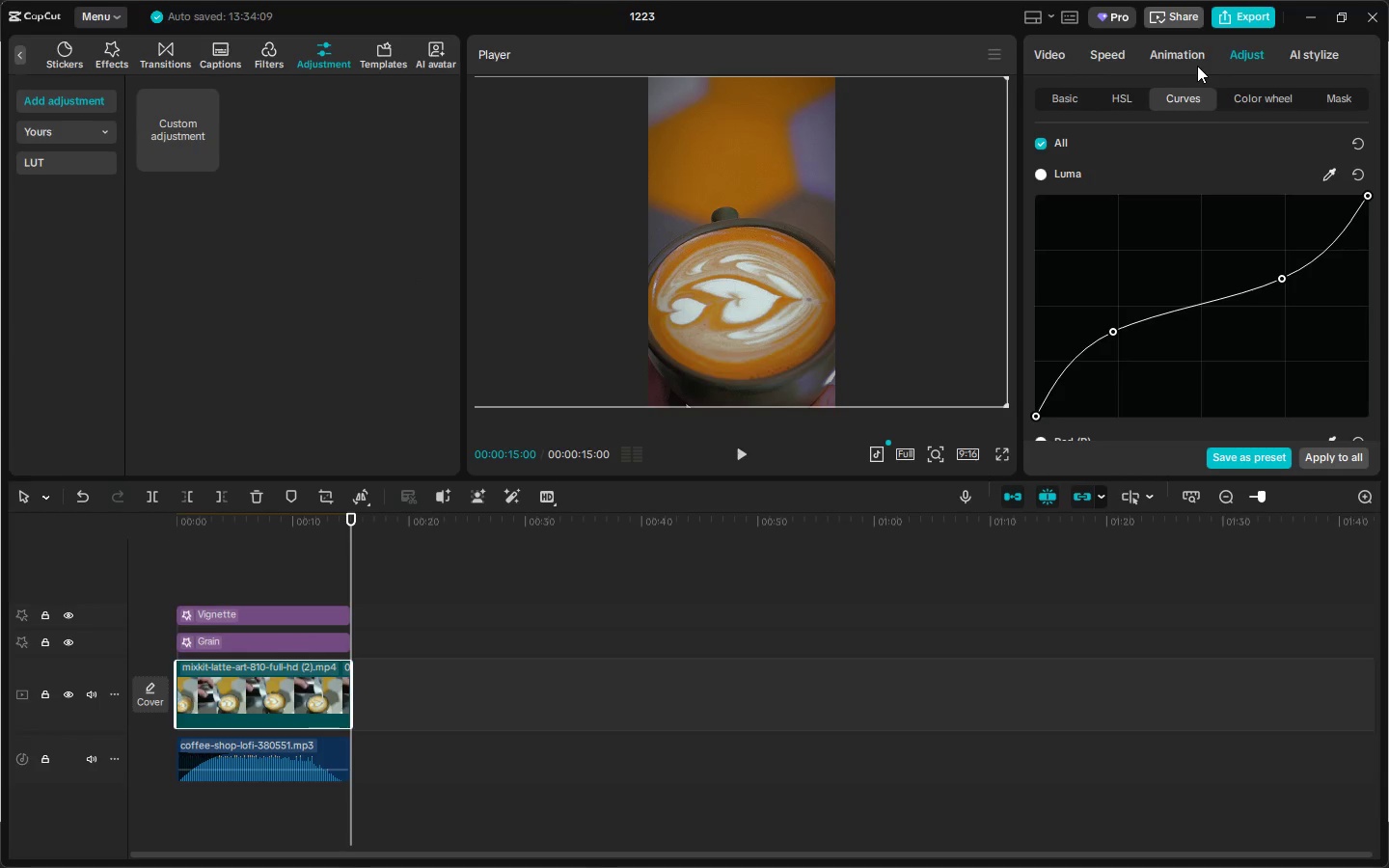 
left_click([1167, 60])
 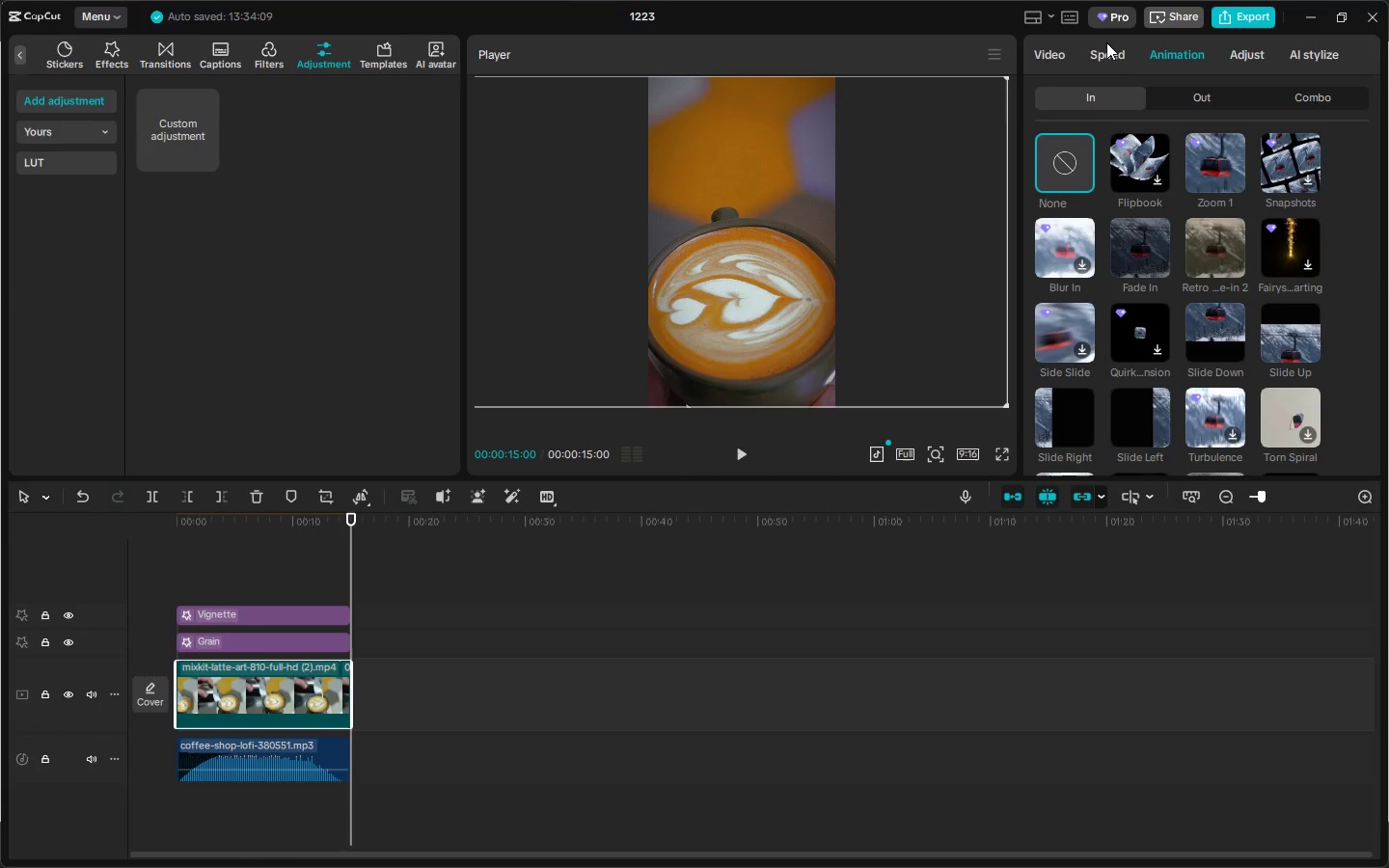 
left_click([1116, 55])
 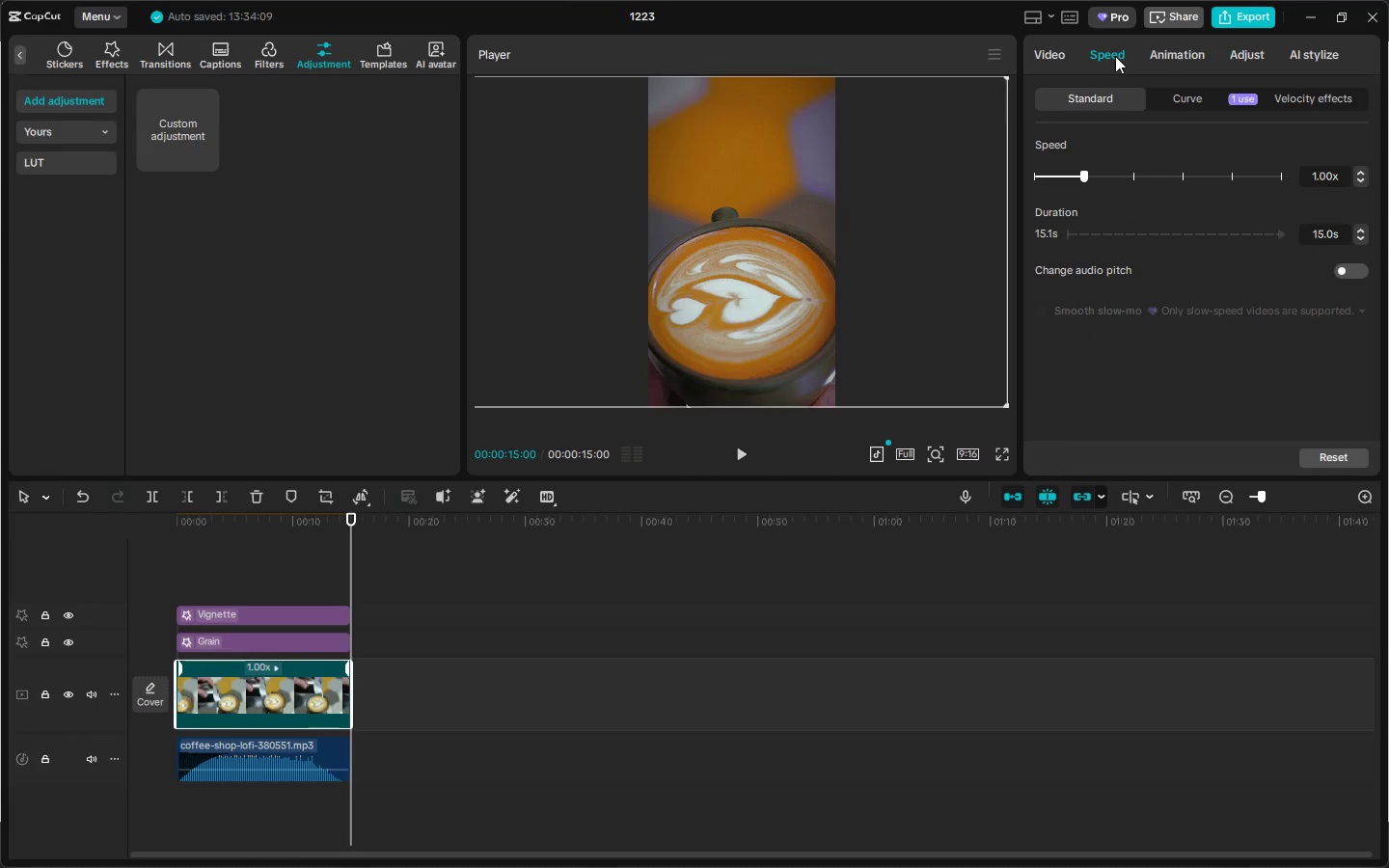 
left_click([1051, 59])
 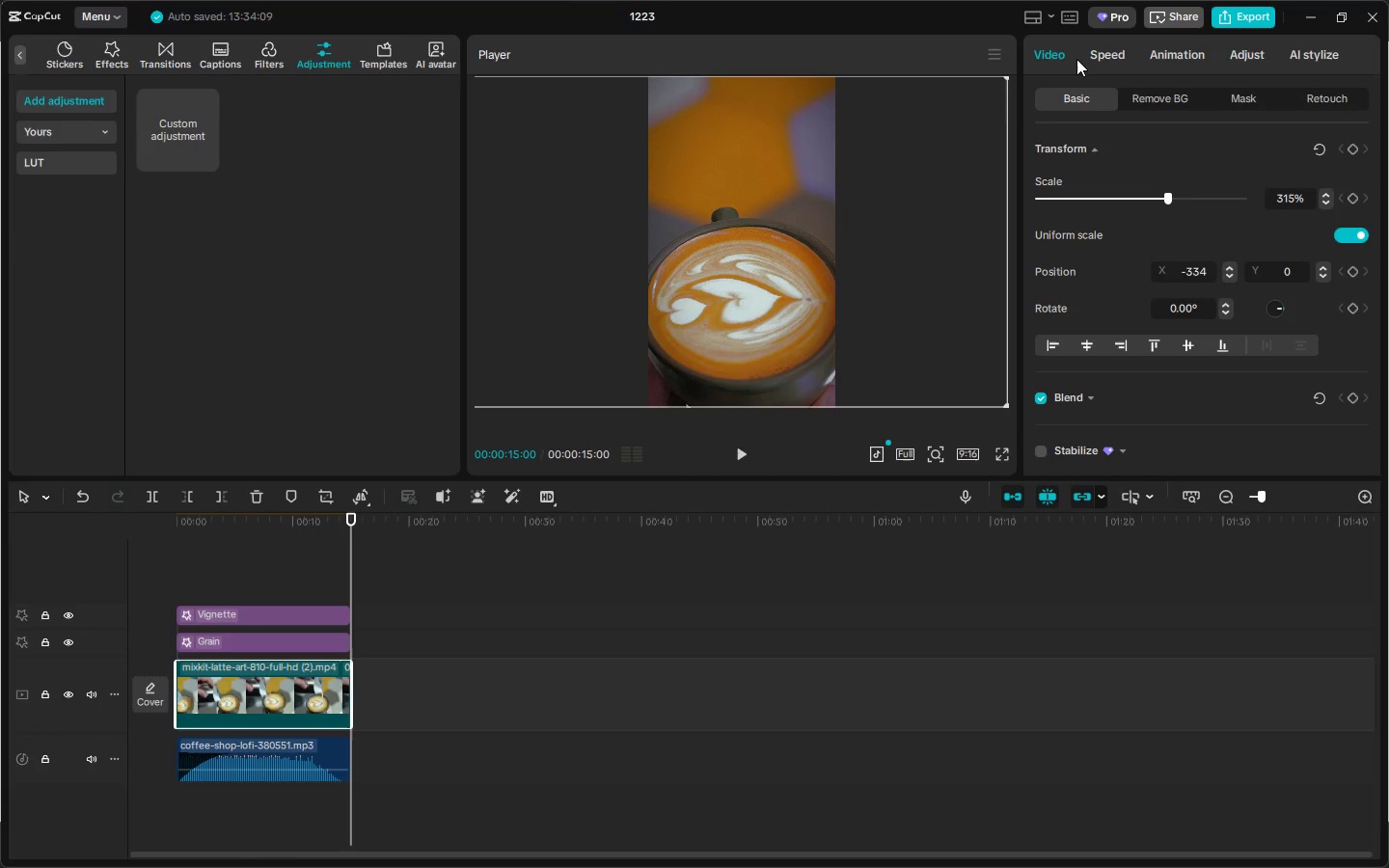 
scroll: coordinate [1184, 273], scroll_direction: down, amount: 30.0
 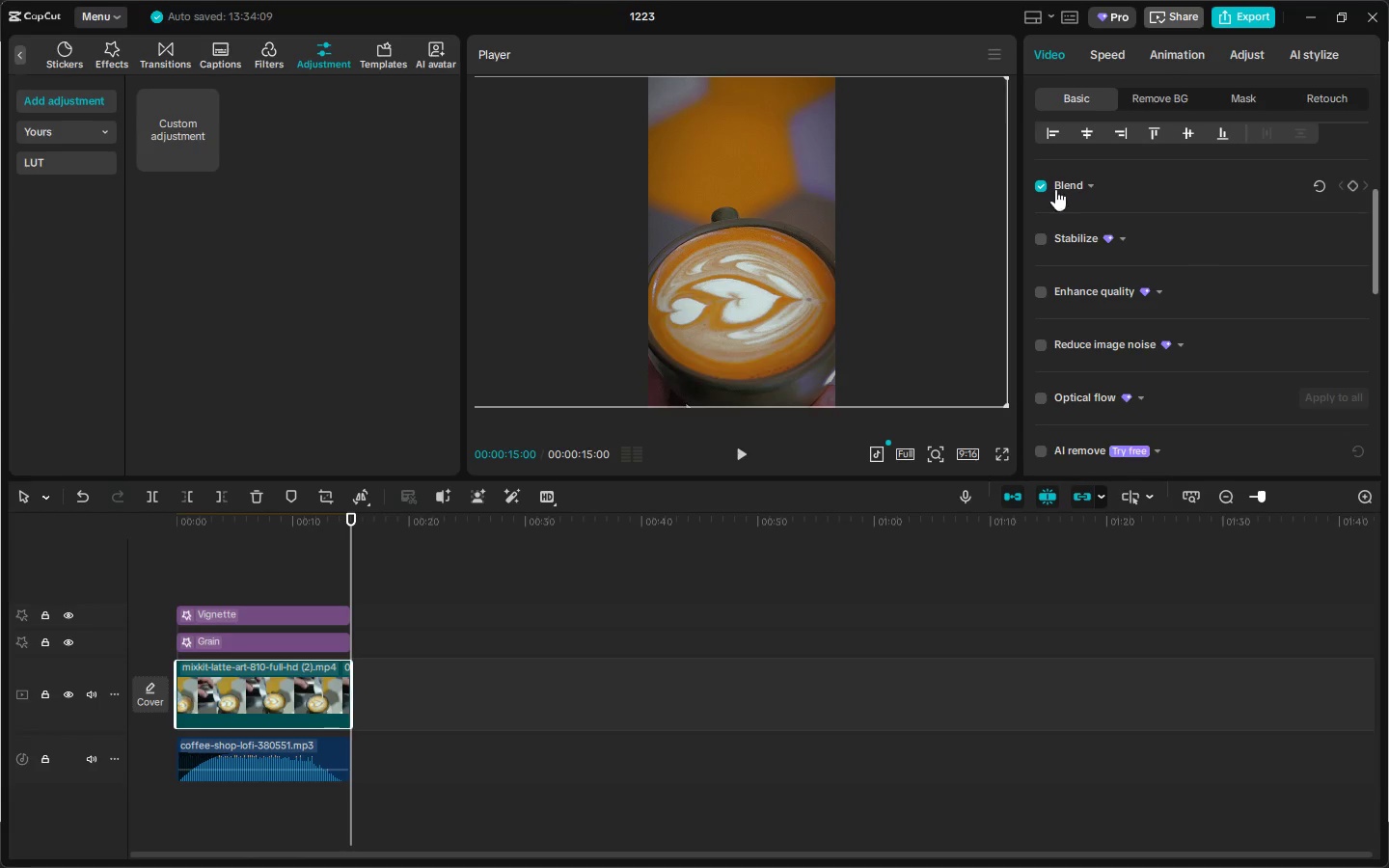 
left_click([1087, 186])
 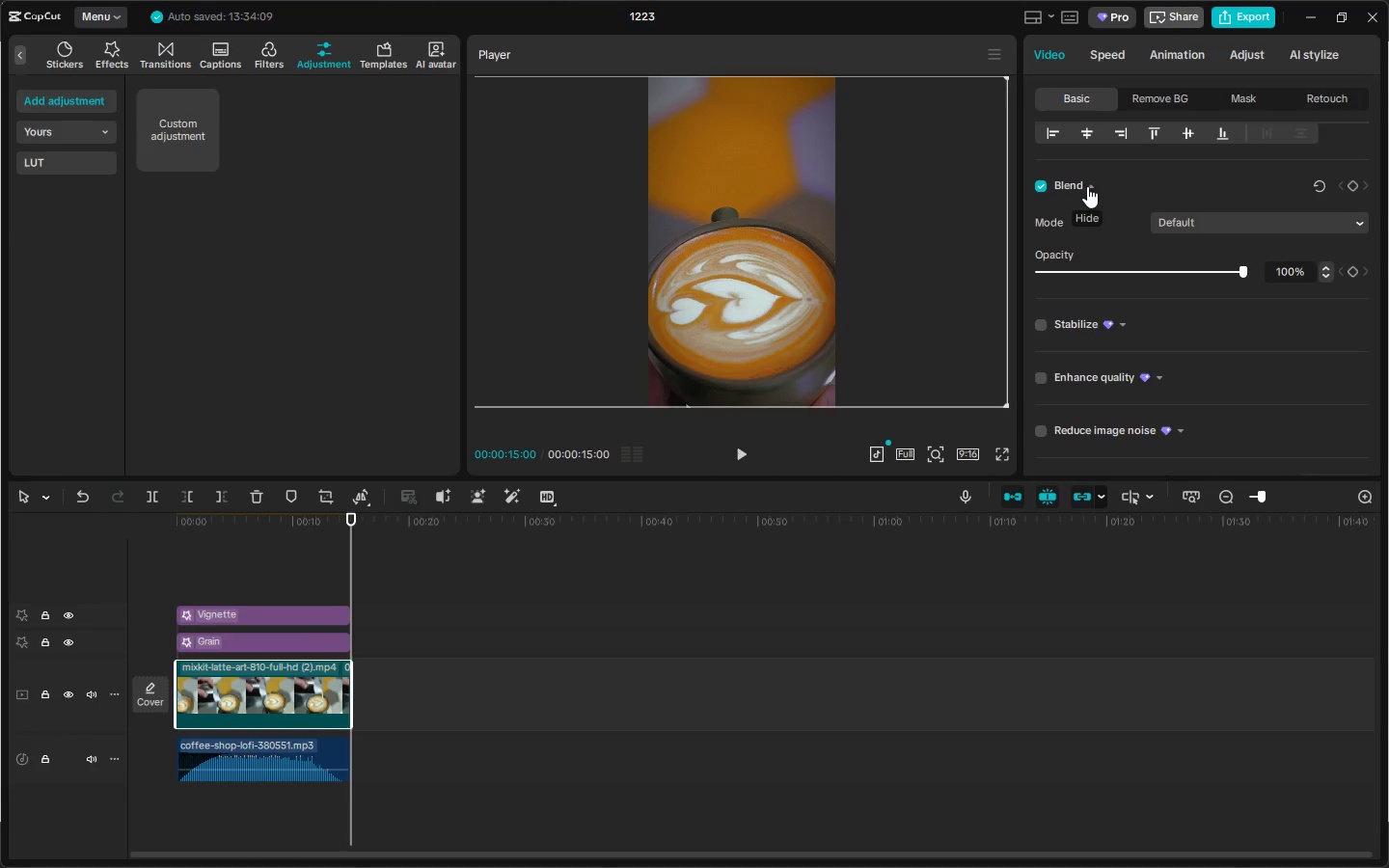 
left_click([1087, 186])
 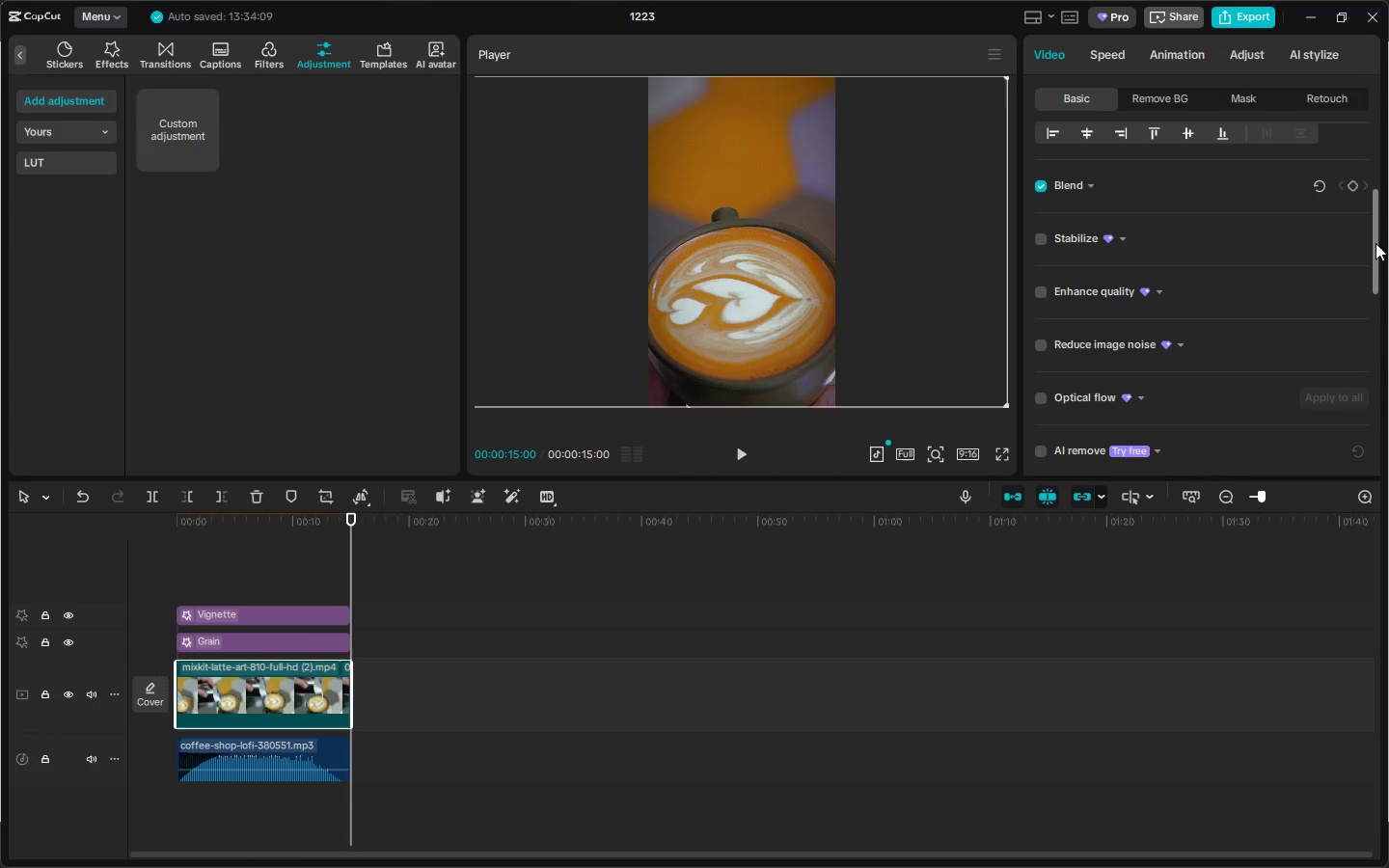 
left_click_drag(start_coordinate=[1375, 243], to_coordinate=[1360, 100])
 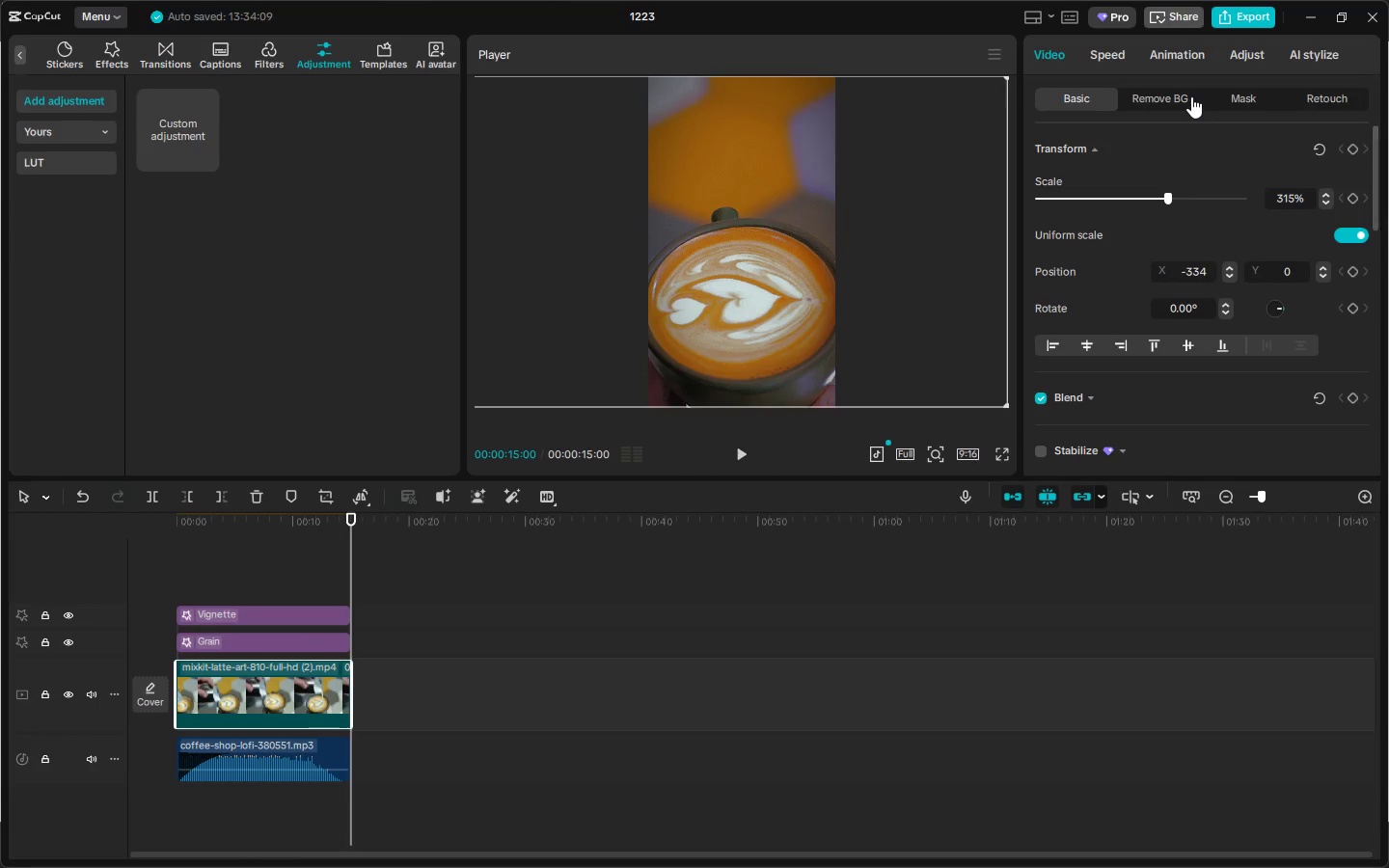 
left_click([1181, 96])
 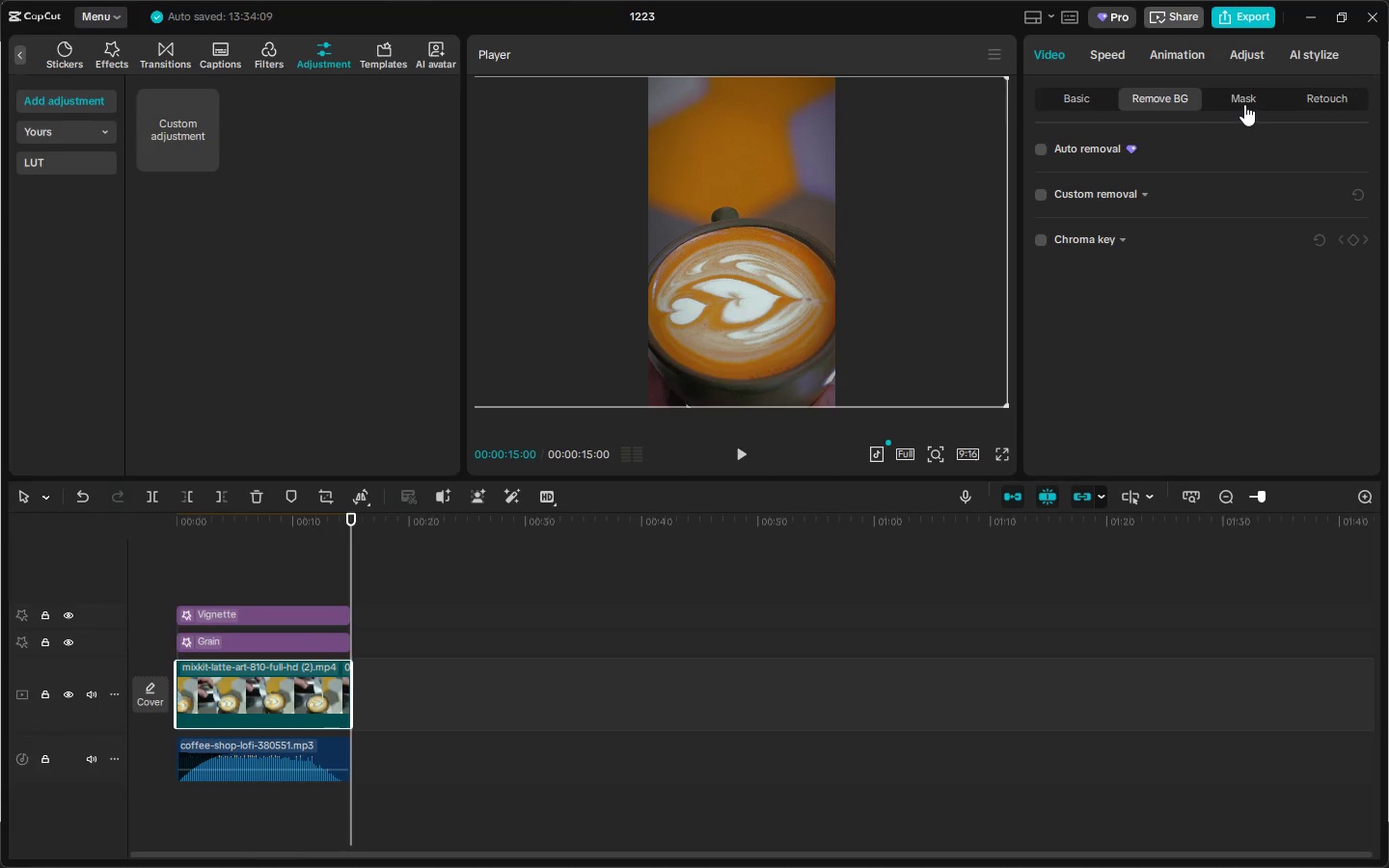 
left_click([1244, 104])
 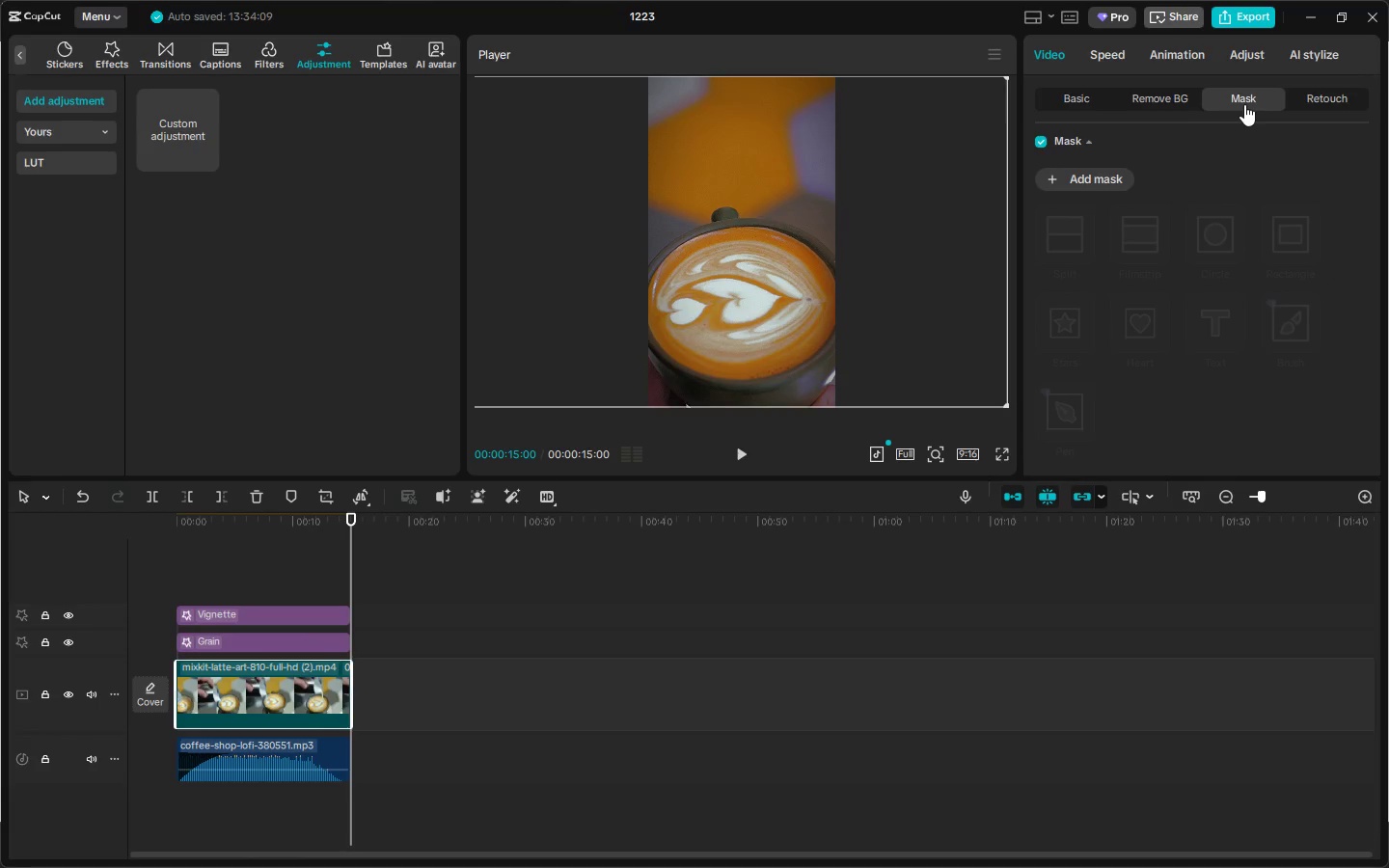 
left_click([1313, 98])
 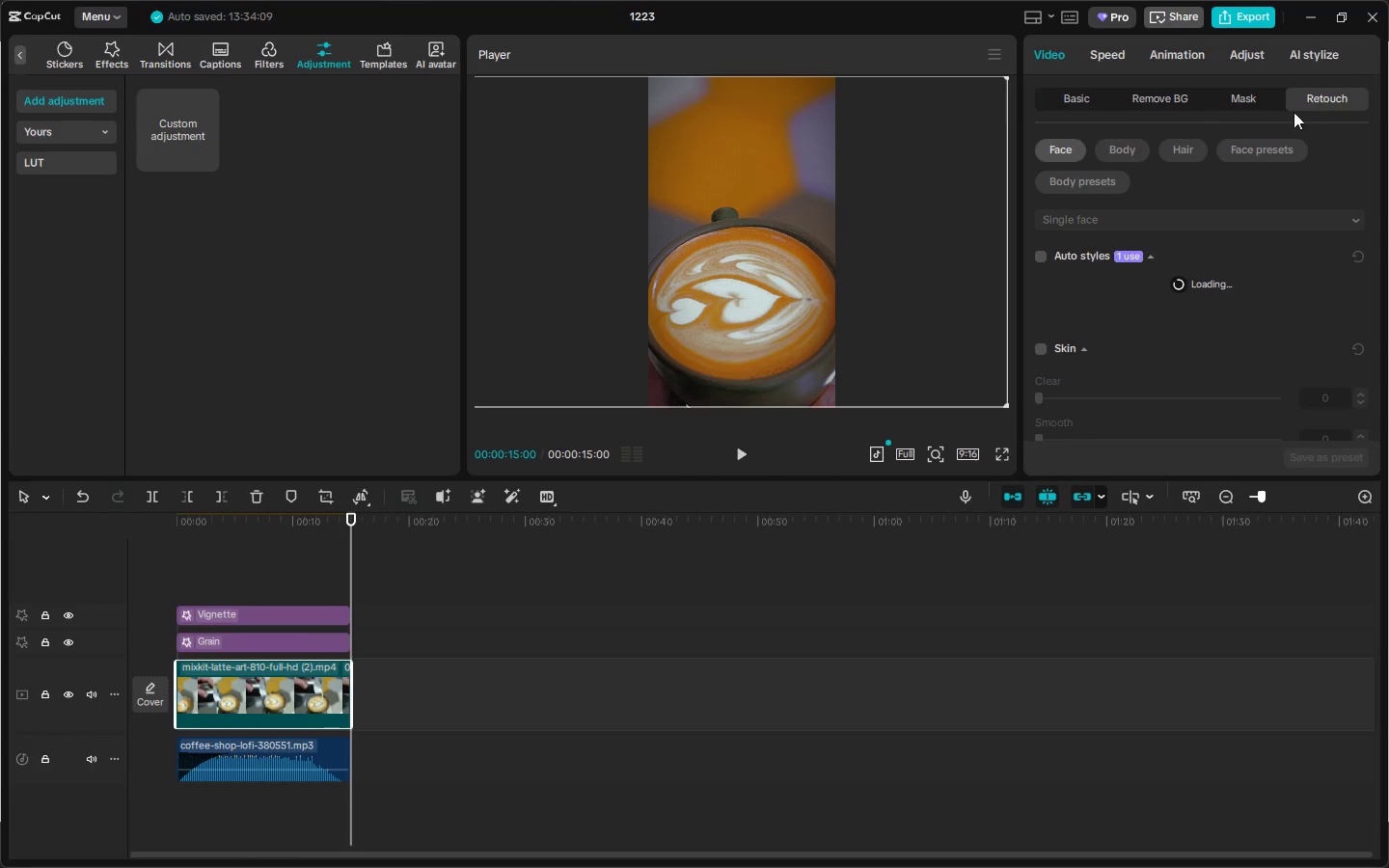 
scroll: coordinate [1204, 202], scroll_direction: down, amount: 11.0
 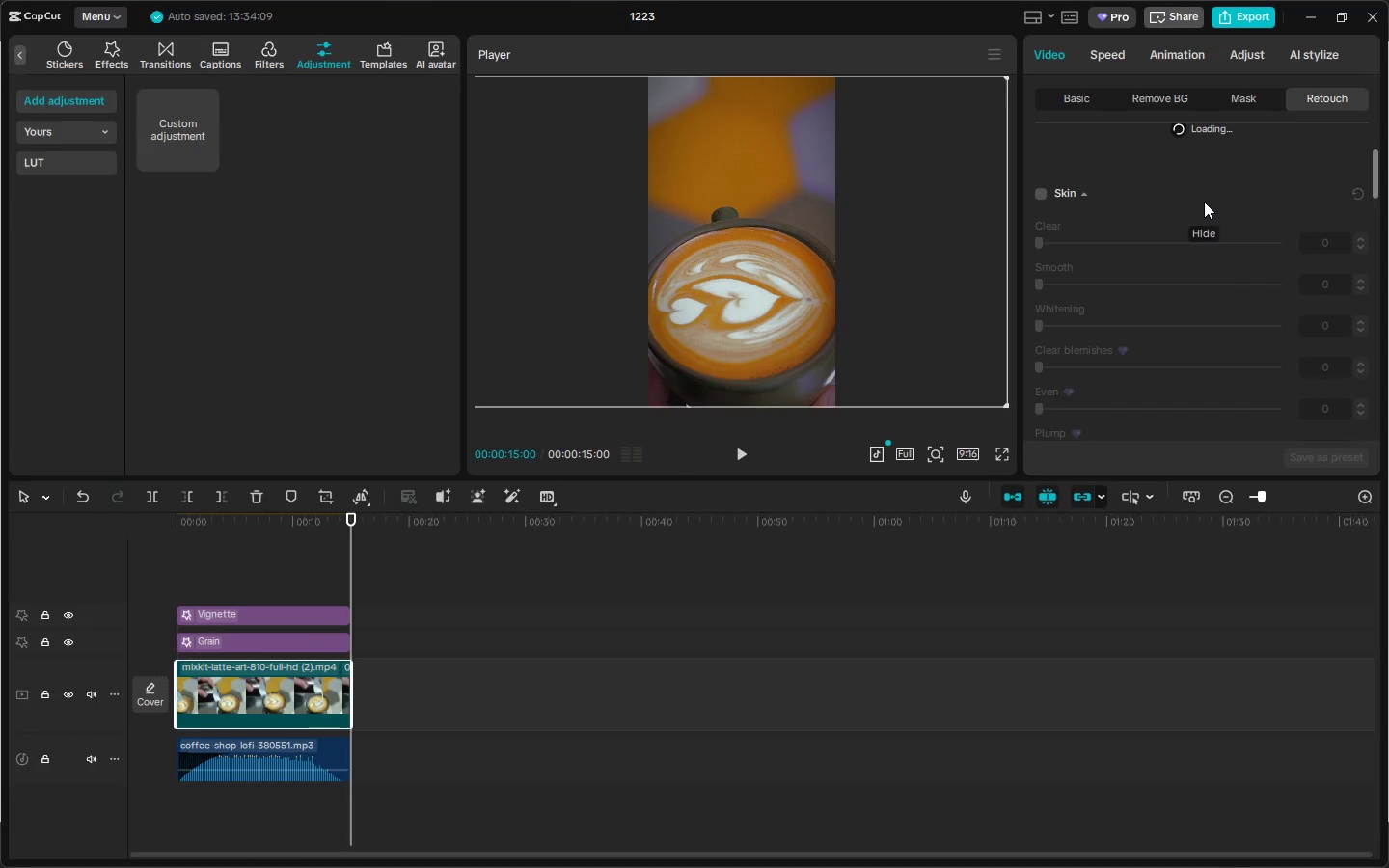 
scroll: coordinate [1185, 231], scroll_direction: up, amount: 18.0
 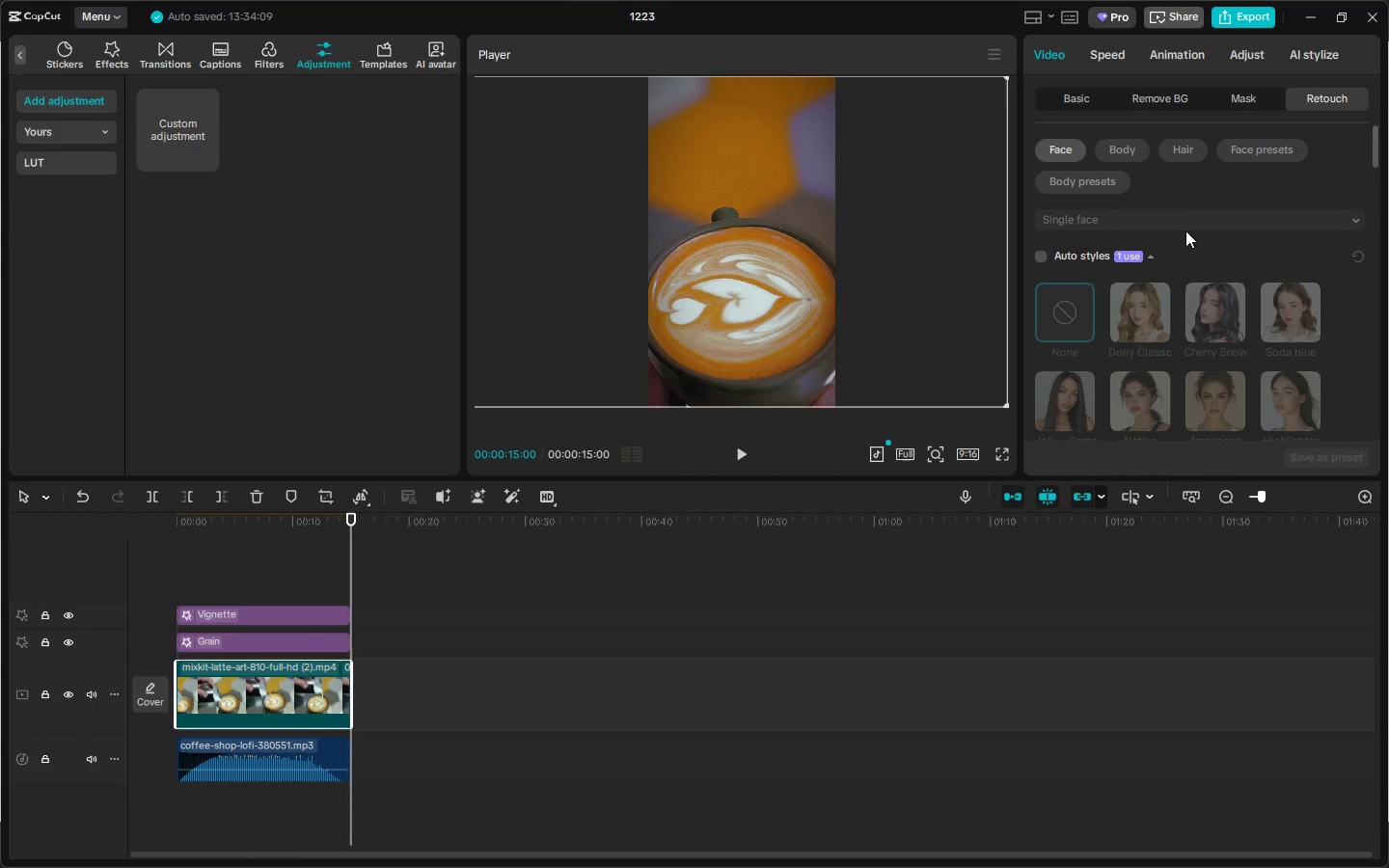 
scroll: coordinate [1161, 224], scroll_direction: down, amount: 34.0
 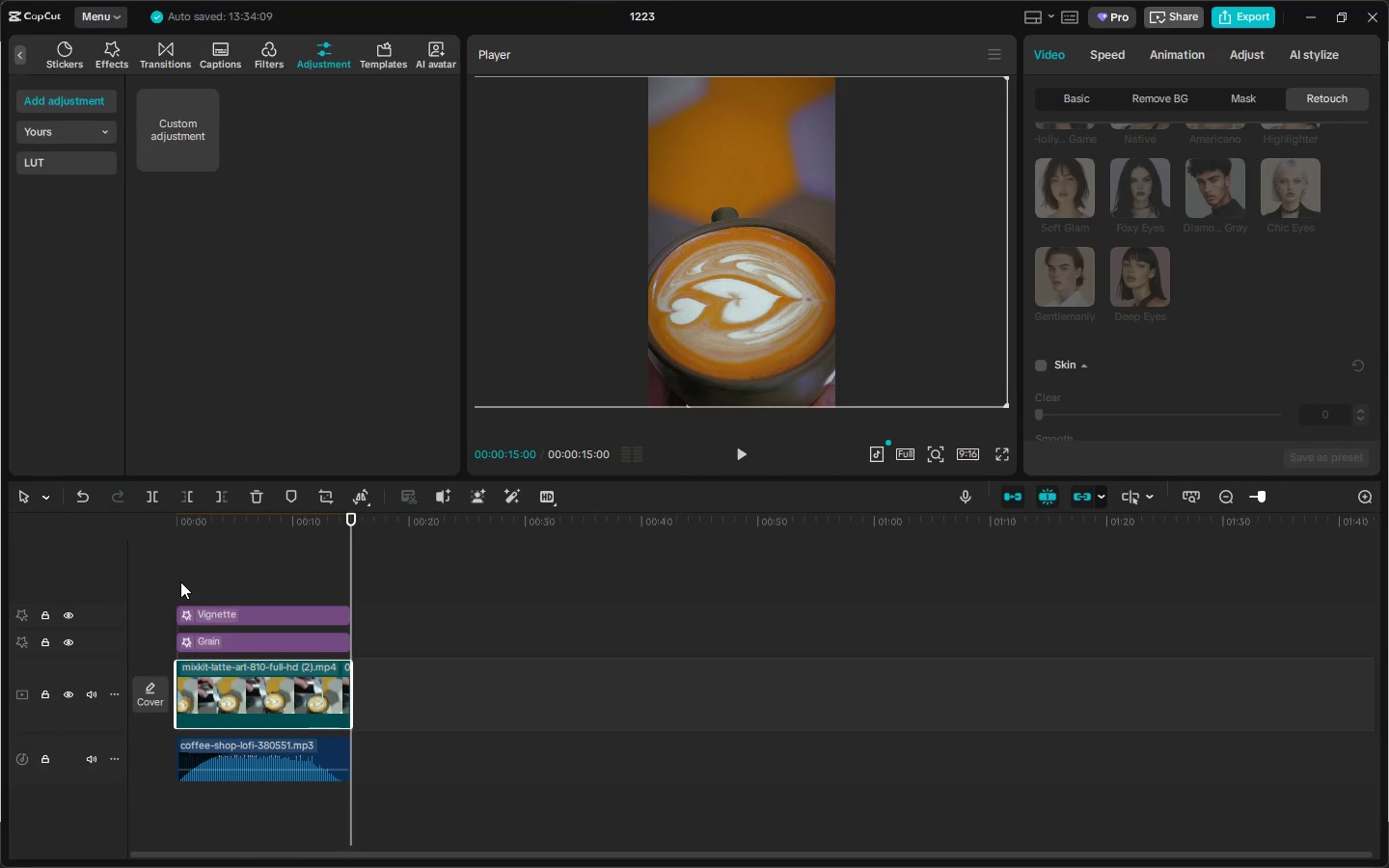 
wait(46.04)
 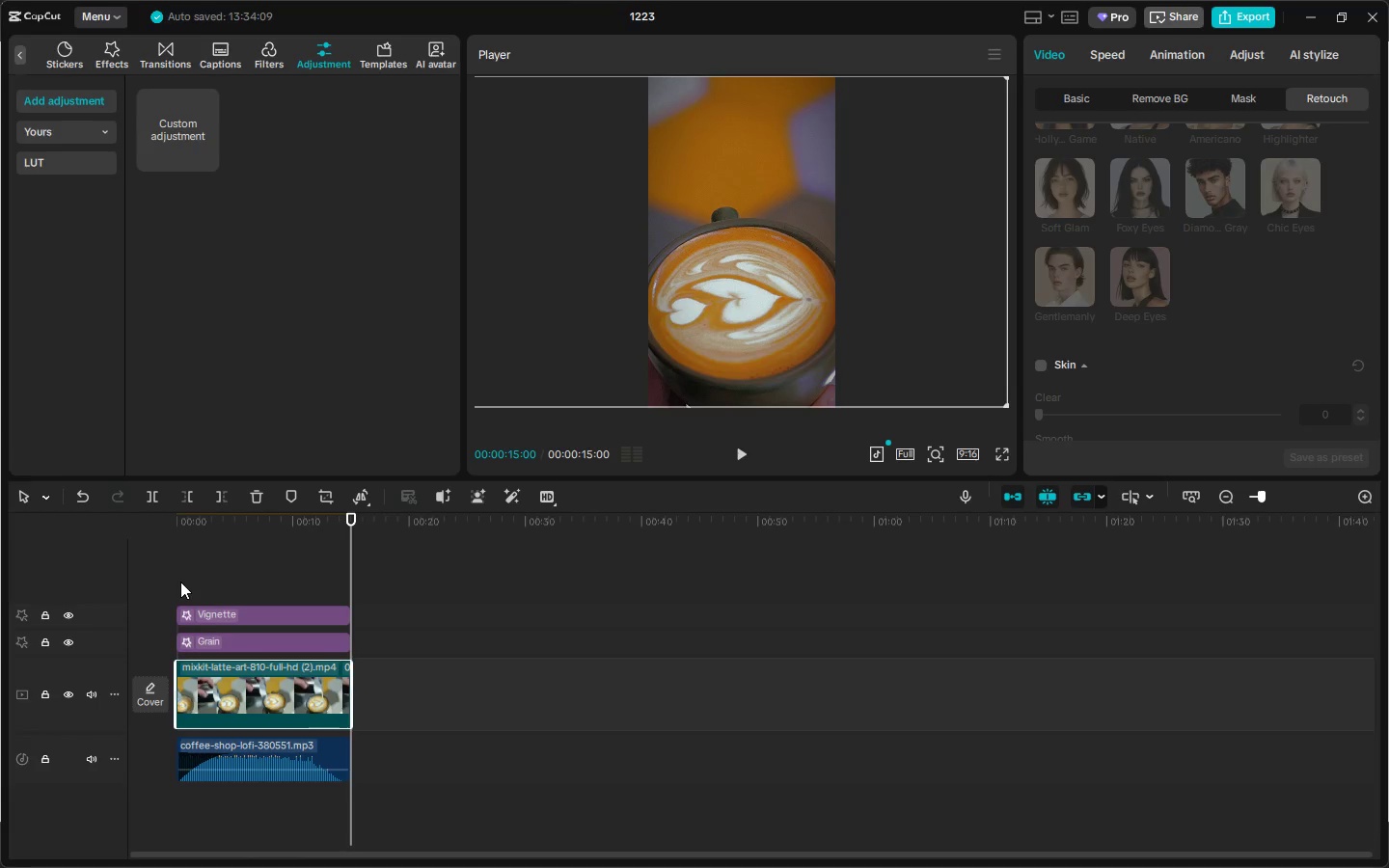 
left_click([250, 641])
 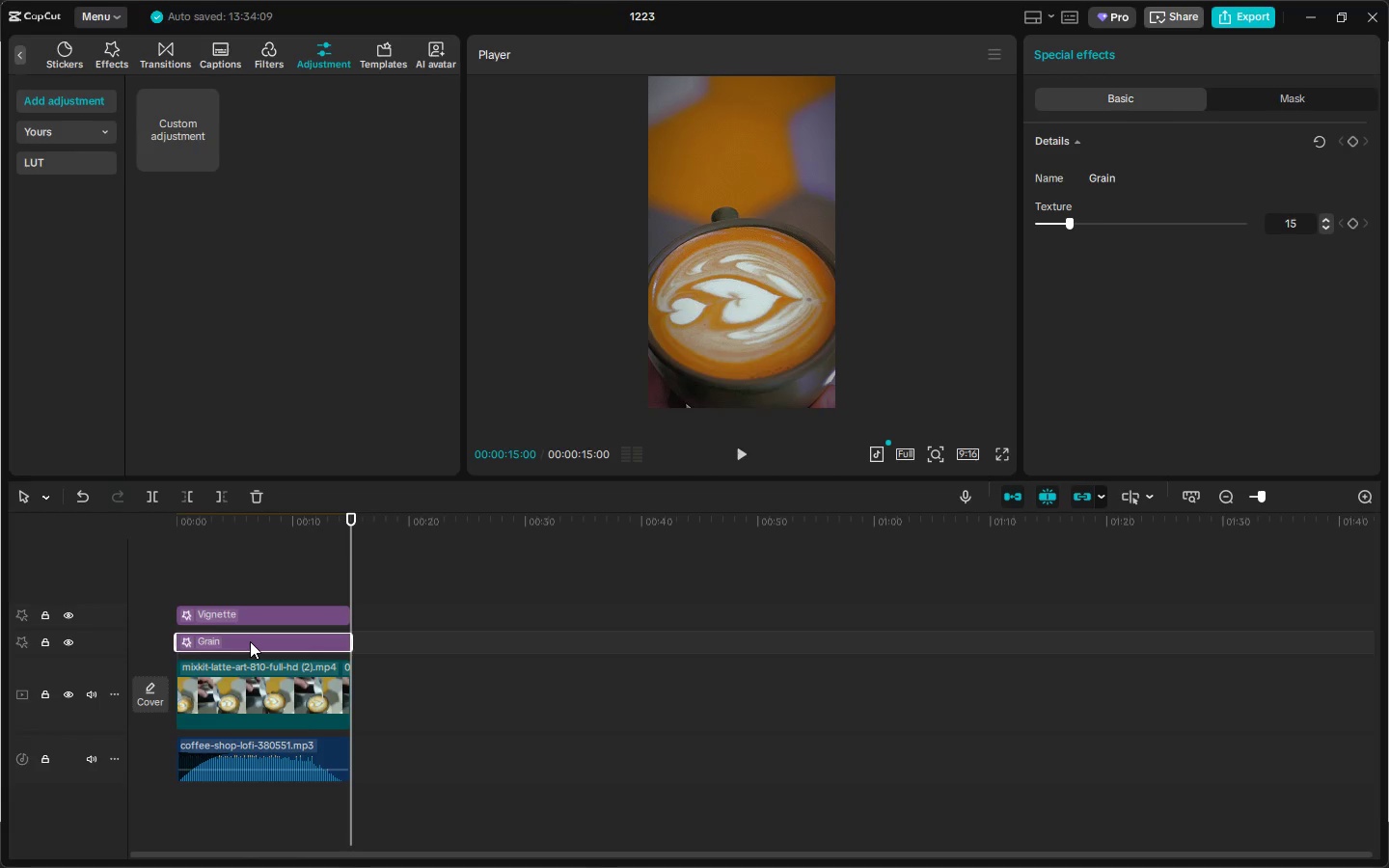 
wait(14.97)
 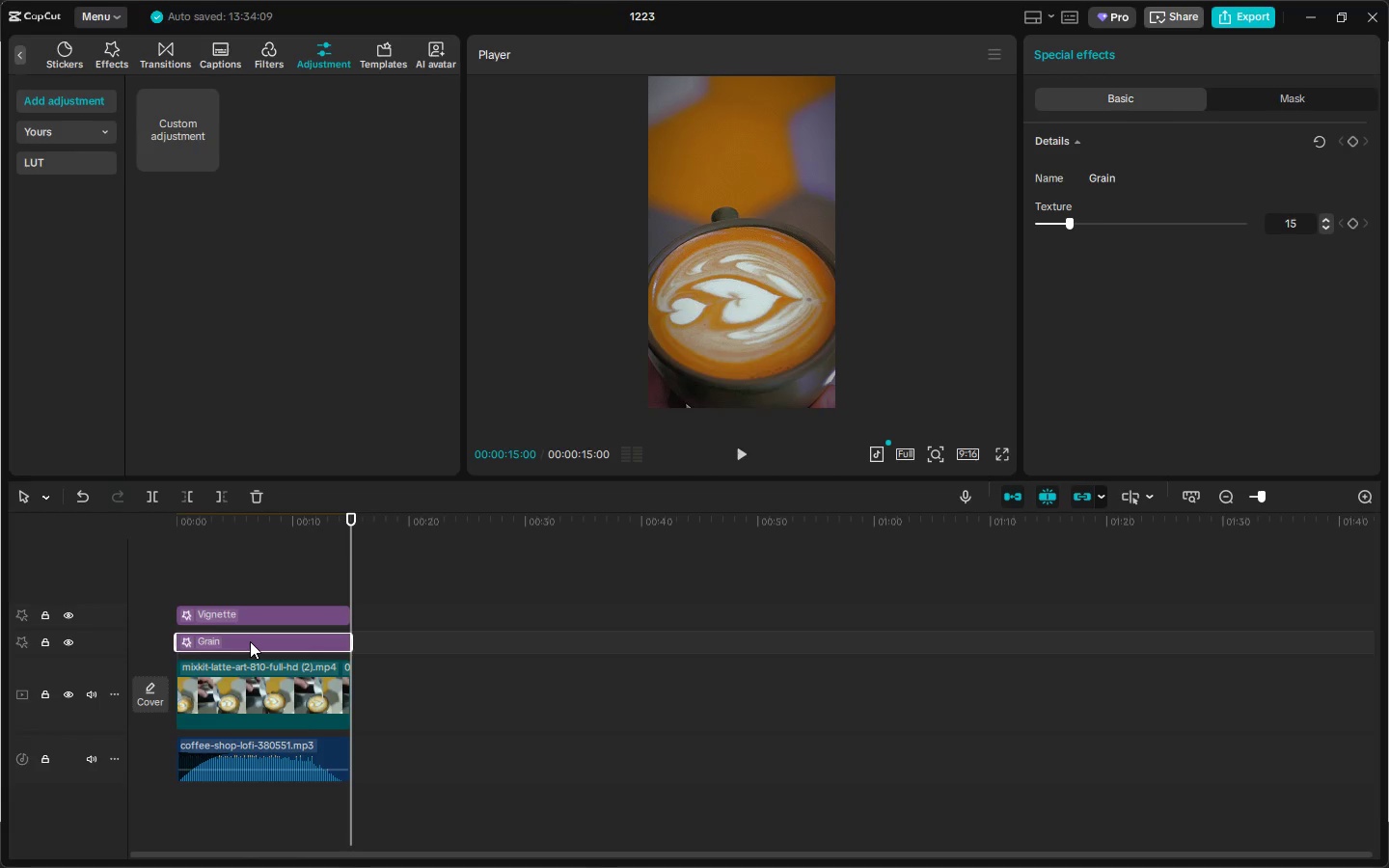 
left_click([254, 616])
 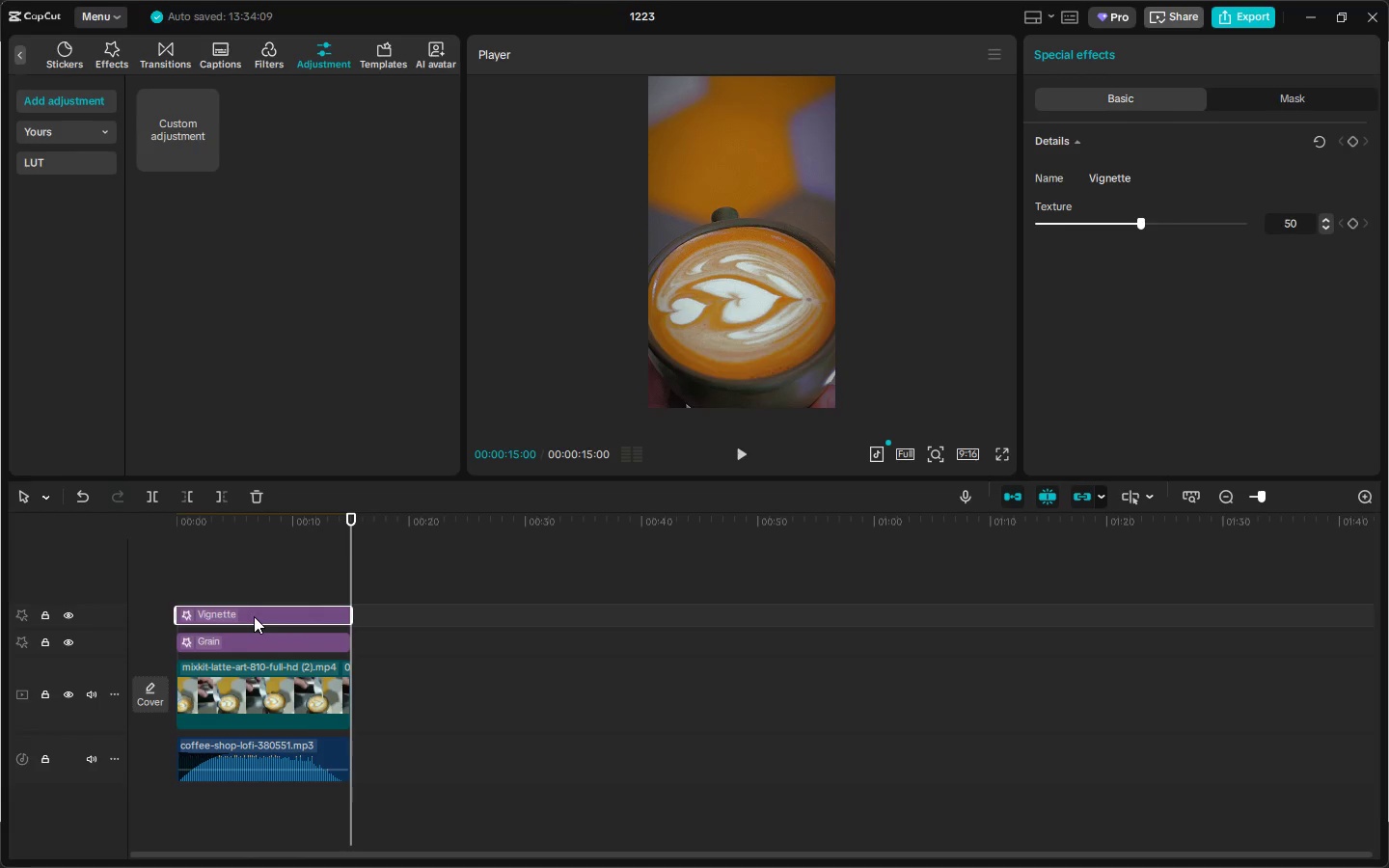 
key(Delete)
 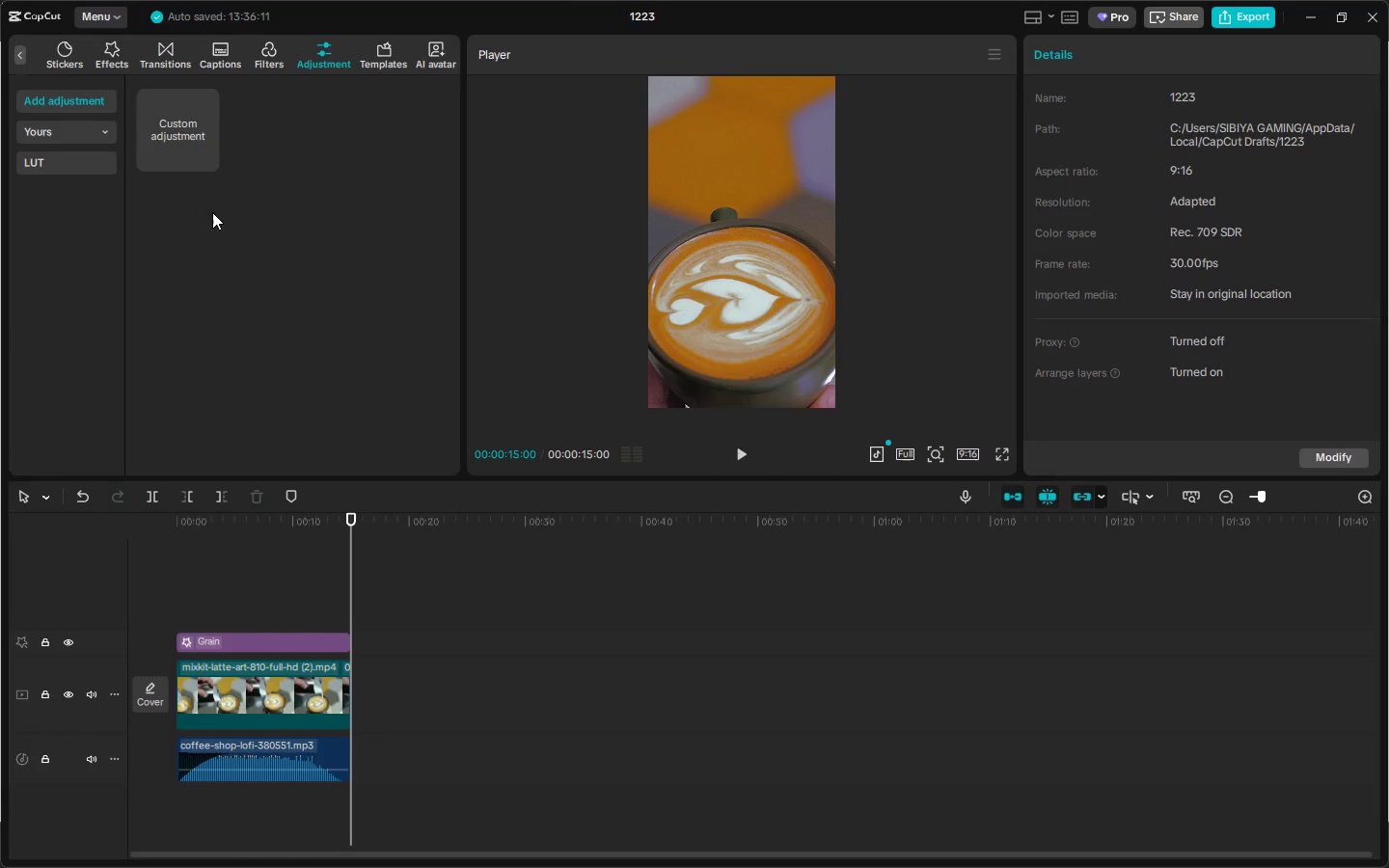 
left_click([260, 683])
 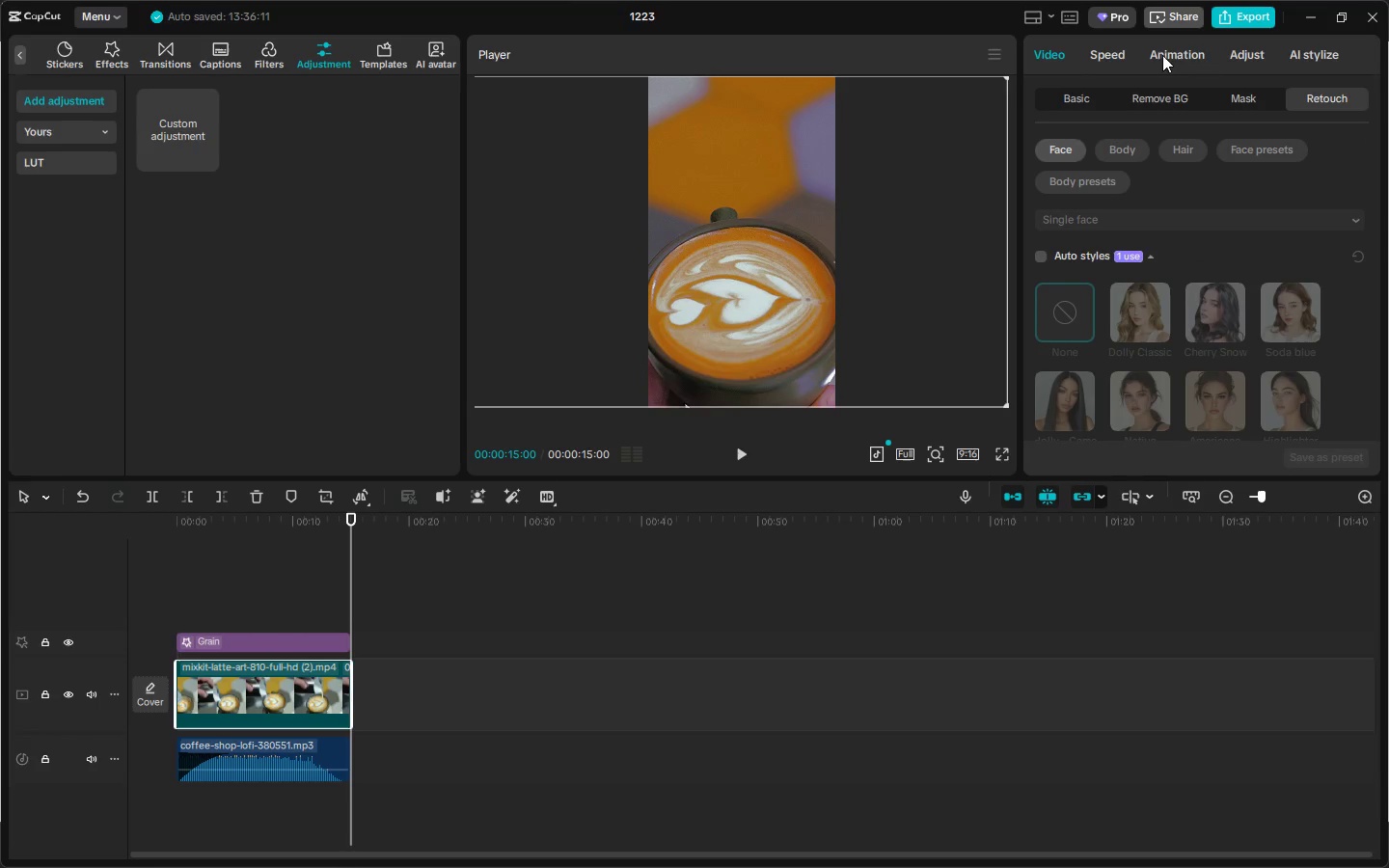 
left_click([1234, 56])
 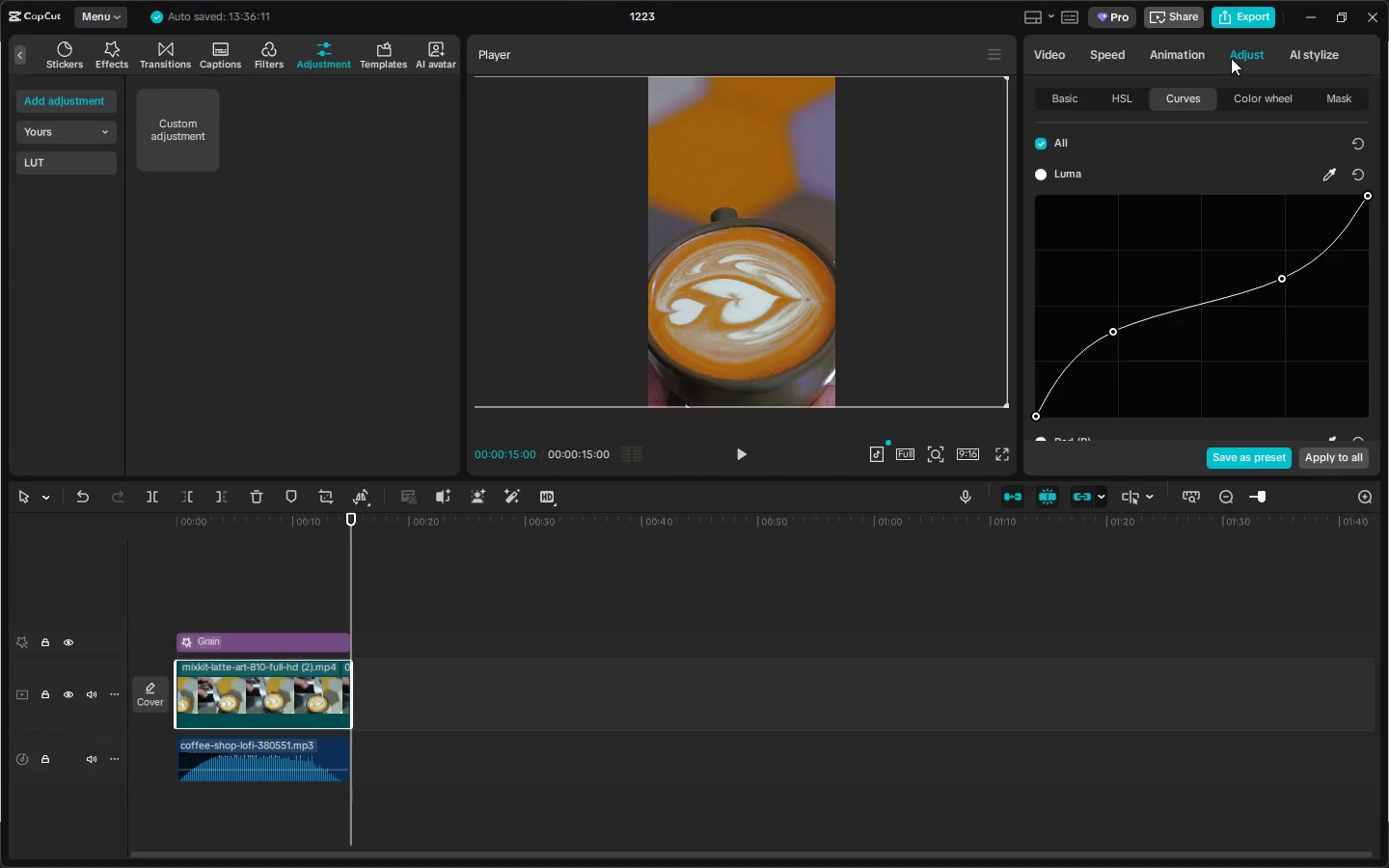 
wait(6.34)
 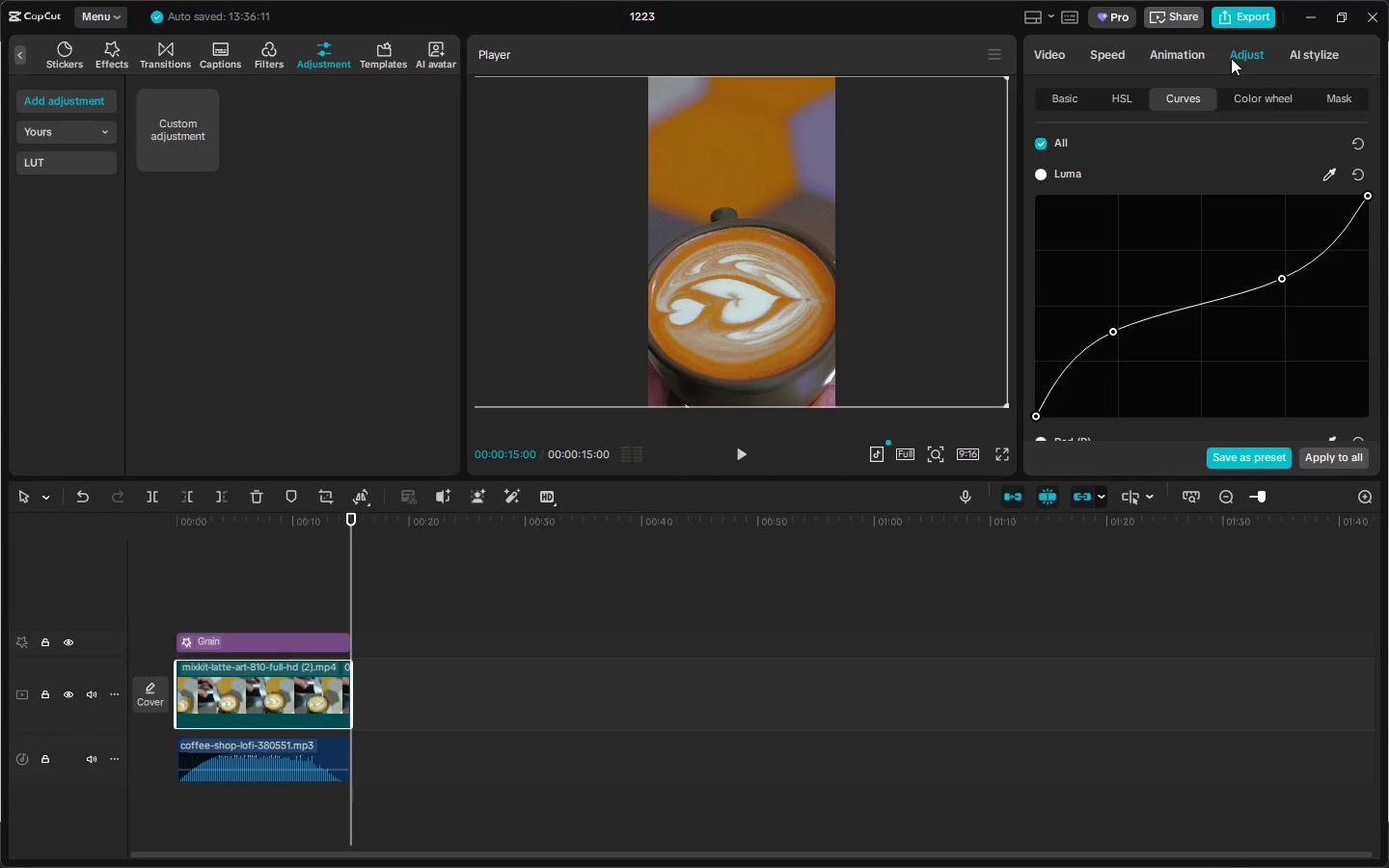 
scroll: coordinate [1264, 208], scroll_direction: down, amount: 4.0
 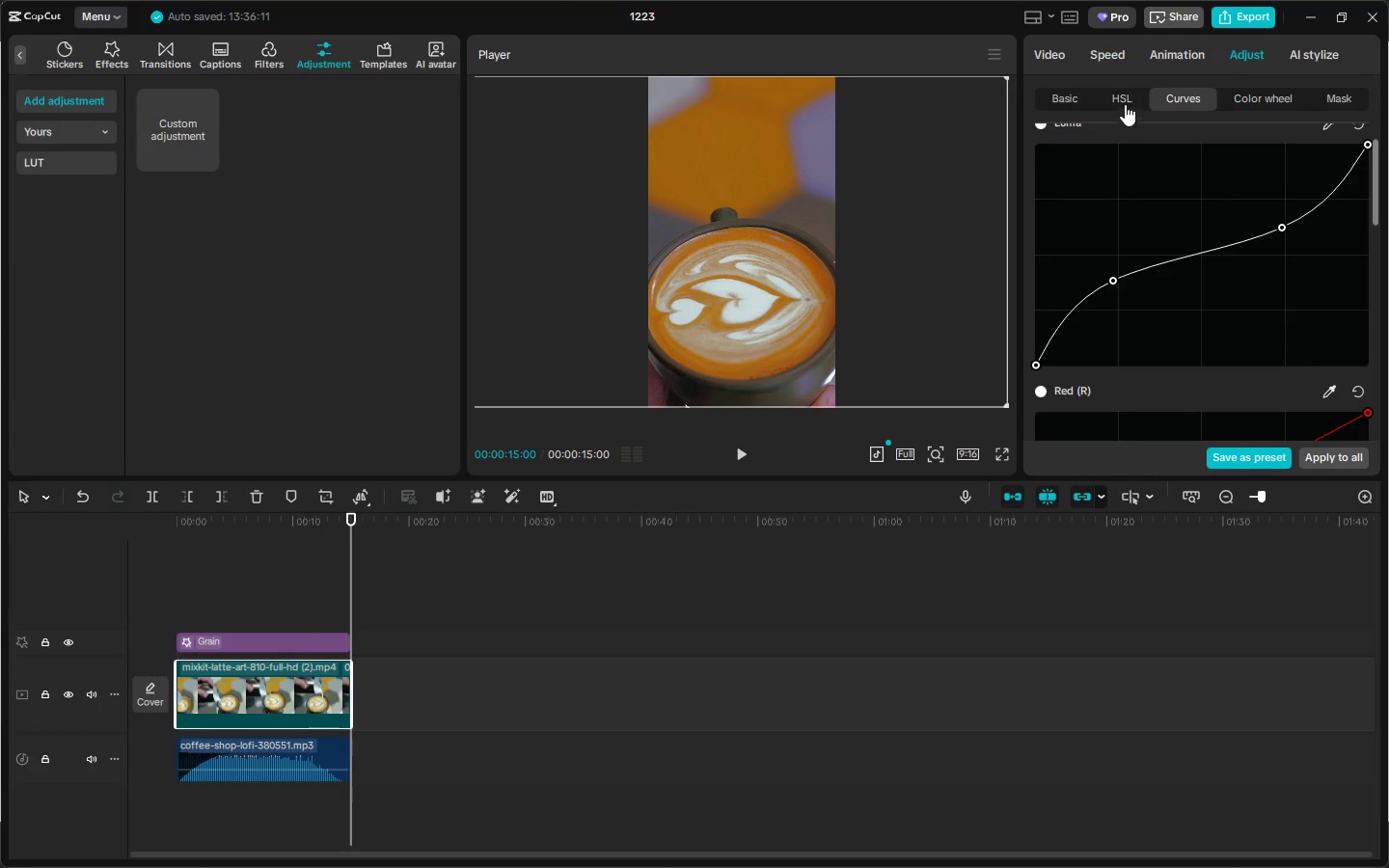 
left_click([1081, 95])
 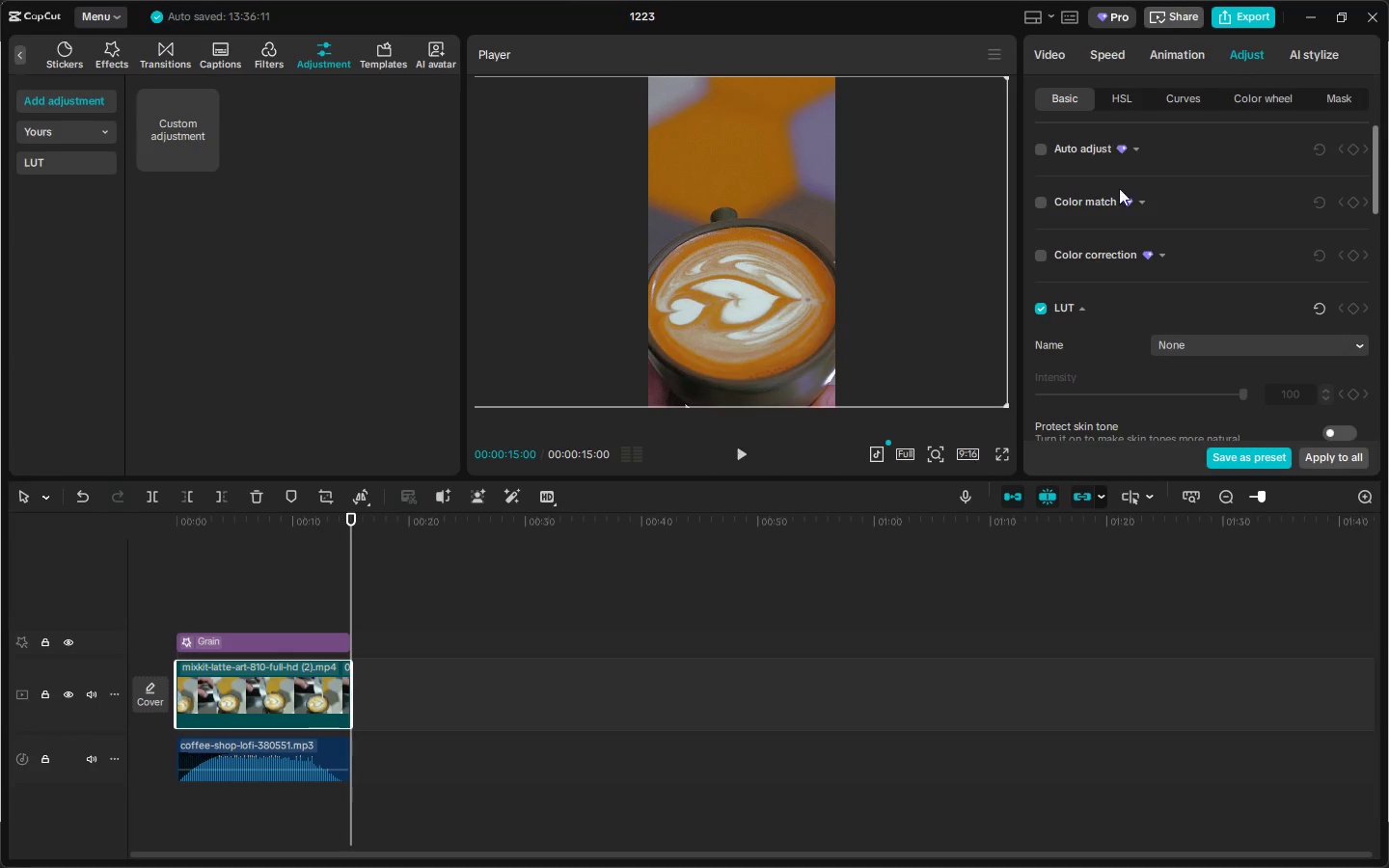 
scroll: coordinate [1146, 221], scroll_direction: down, amount: 55.0
 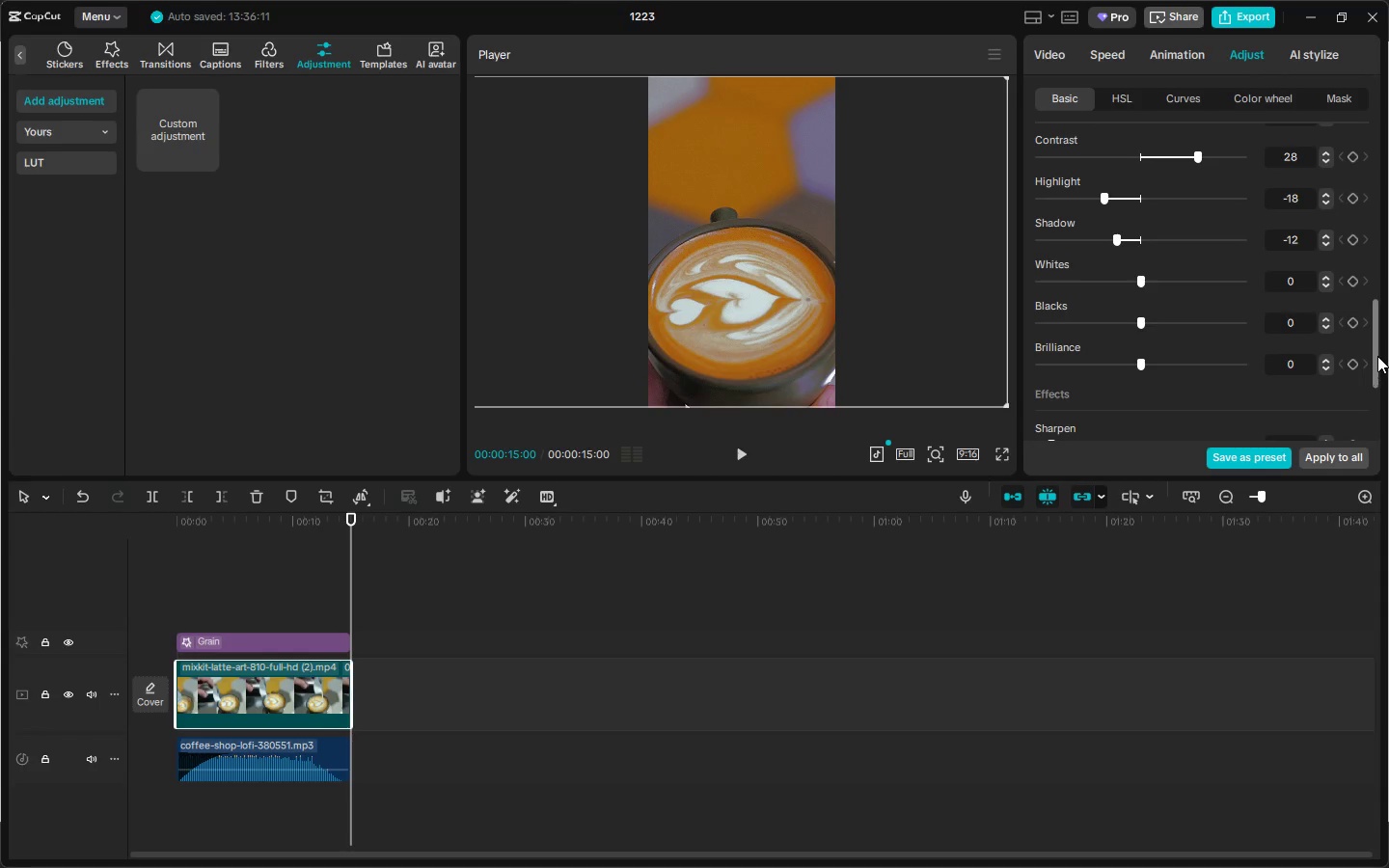 
left_click_drag(start_coordinate=[1377, 356], to_coordinate=[1362, 440])
 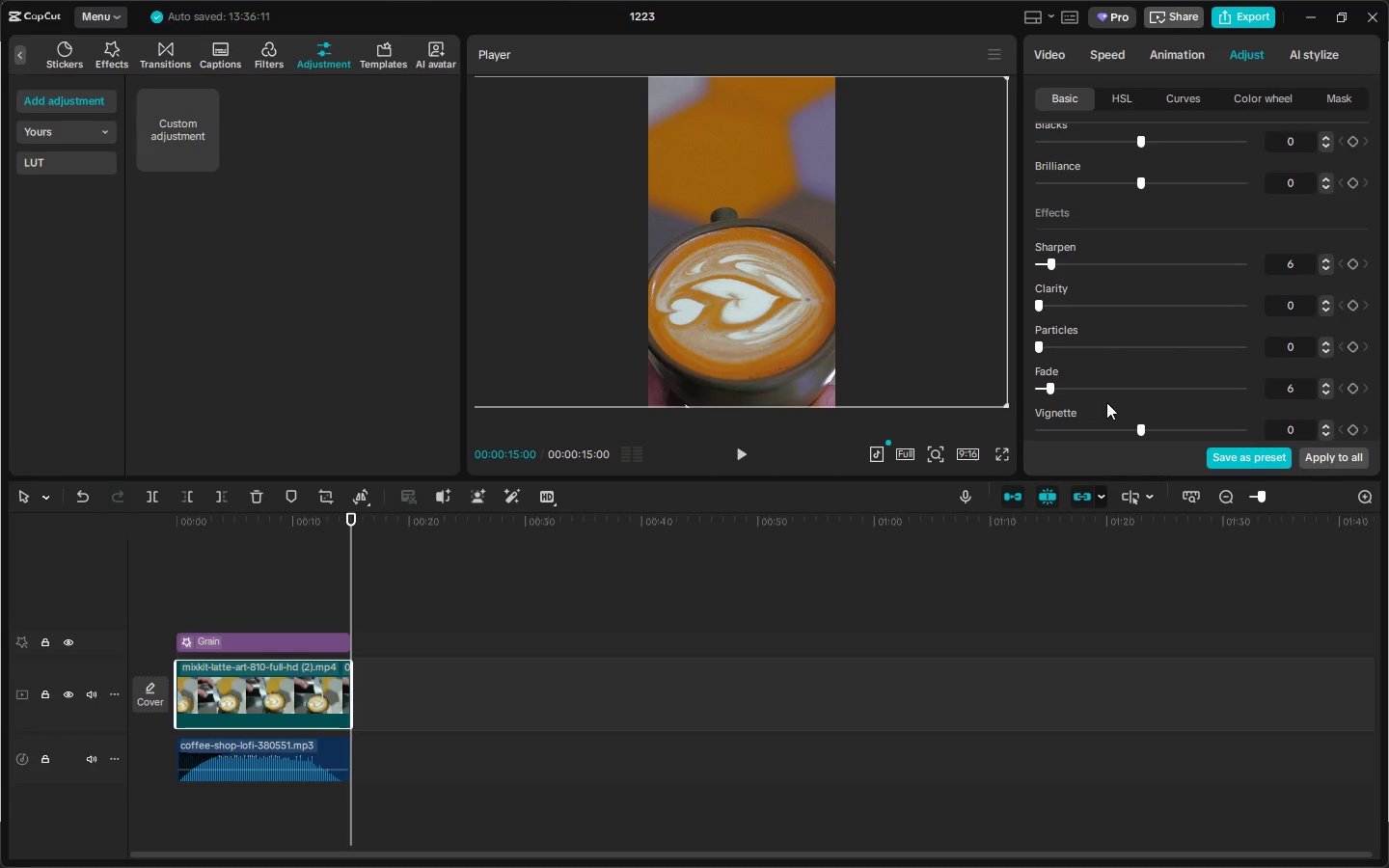 
wait(8.24)
 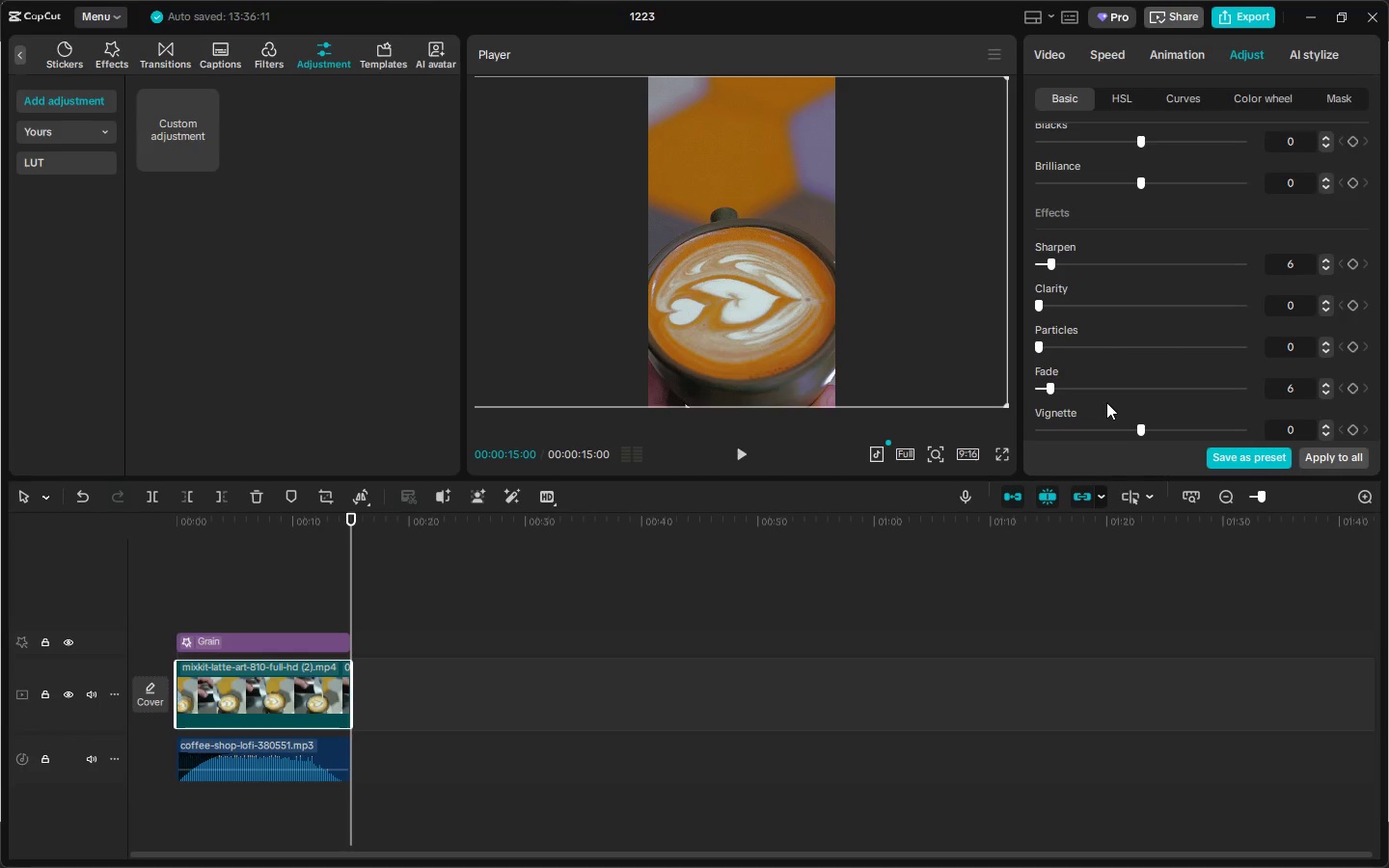 
scroll: coordinate [1150, 380], scroll_direction: down, amount: 6.0
 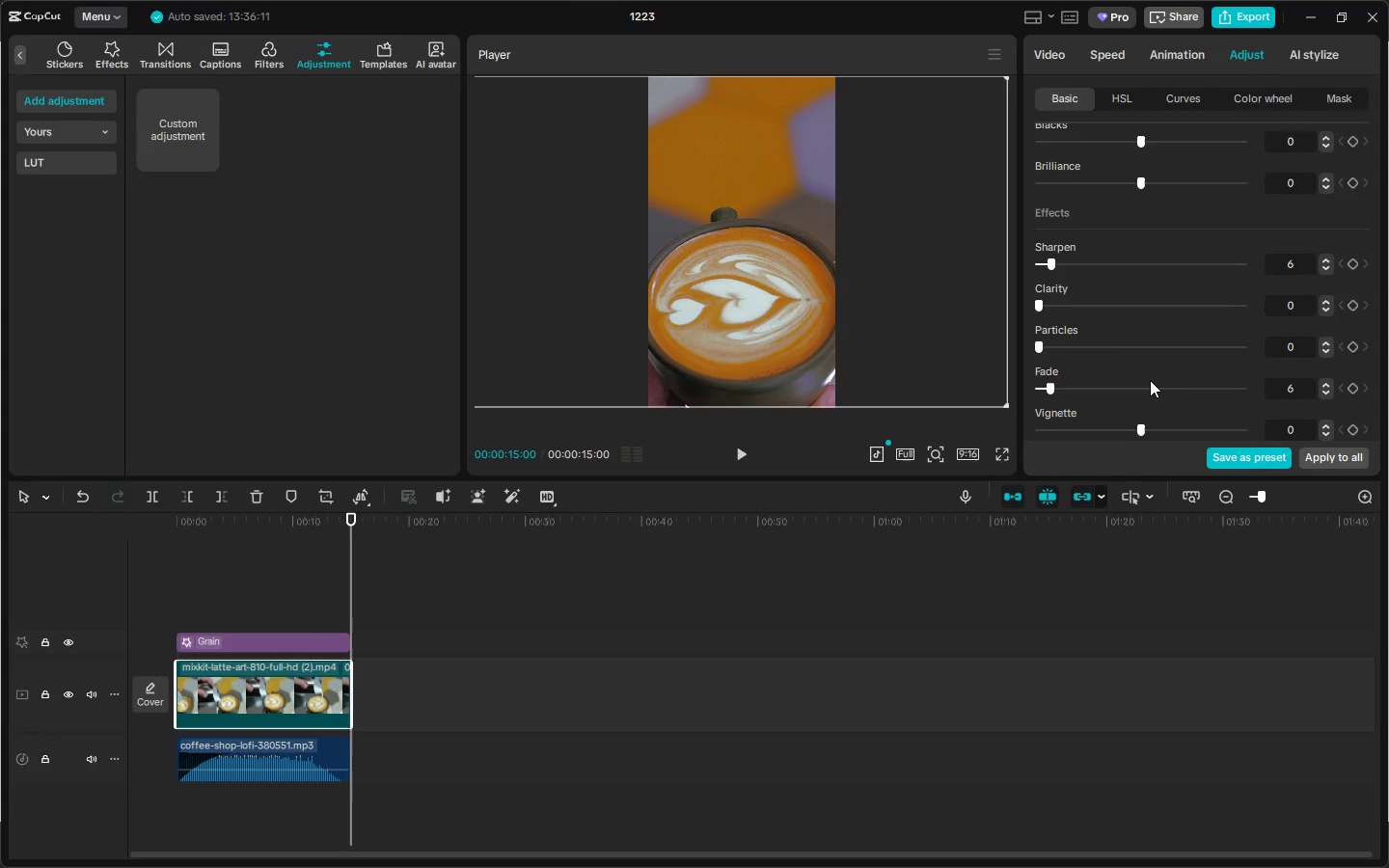 
wait(17.53)
 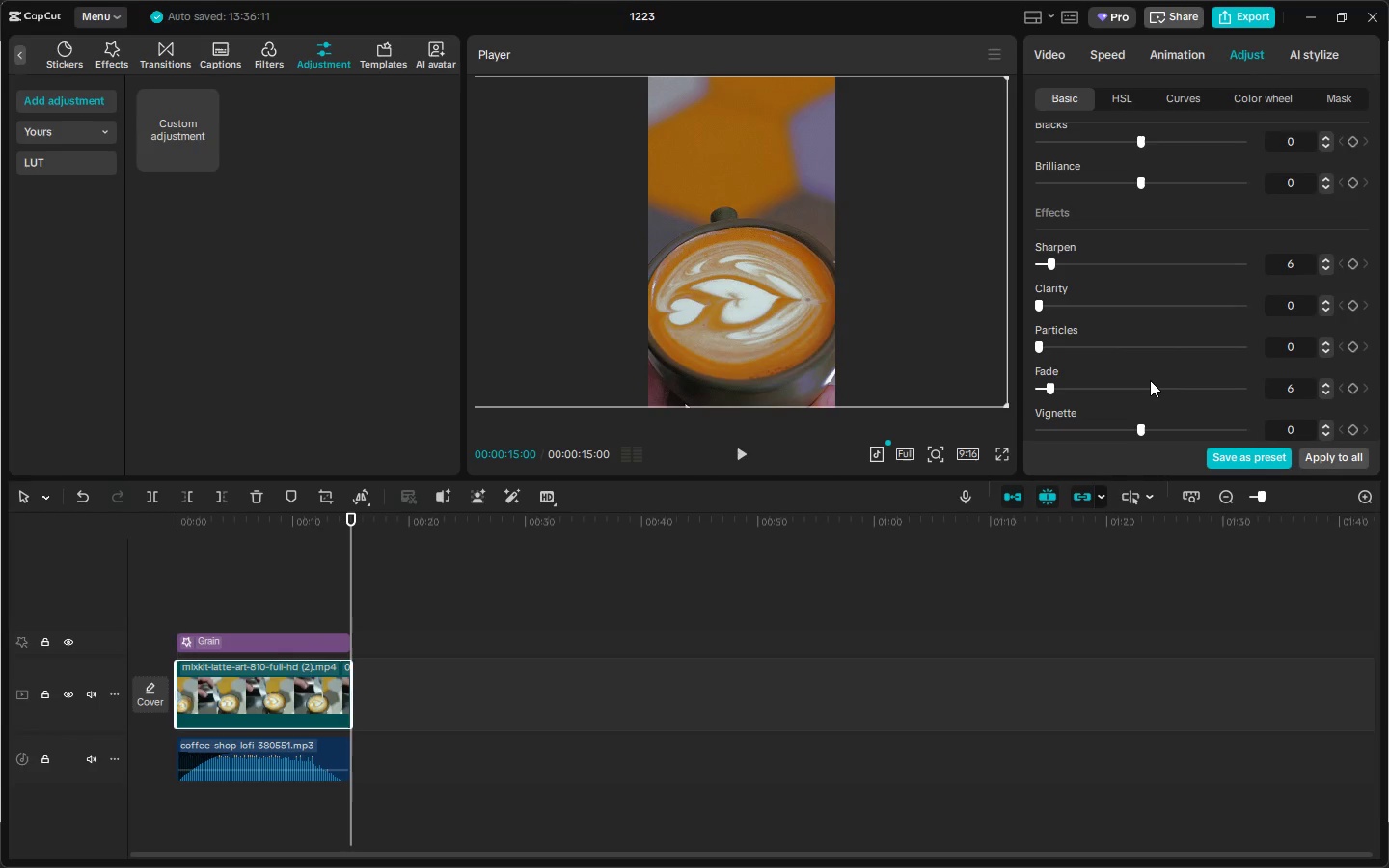 
left_click_drag(start_coordinate=[1143, 426], to_coordinate=[1171, 433])
 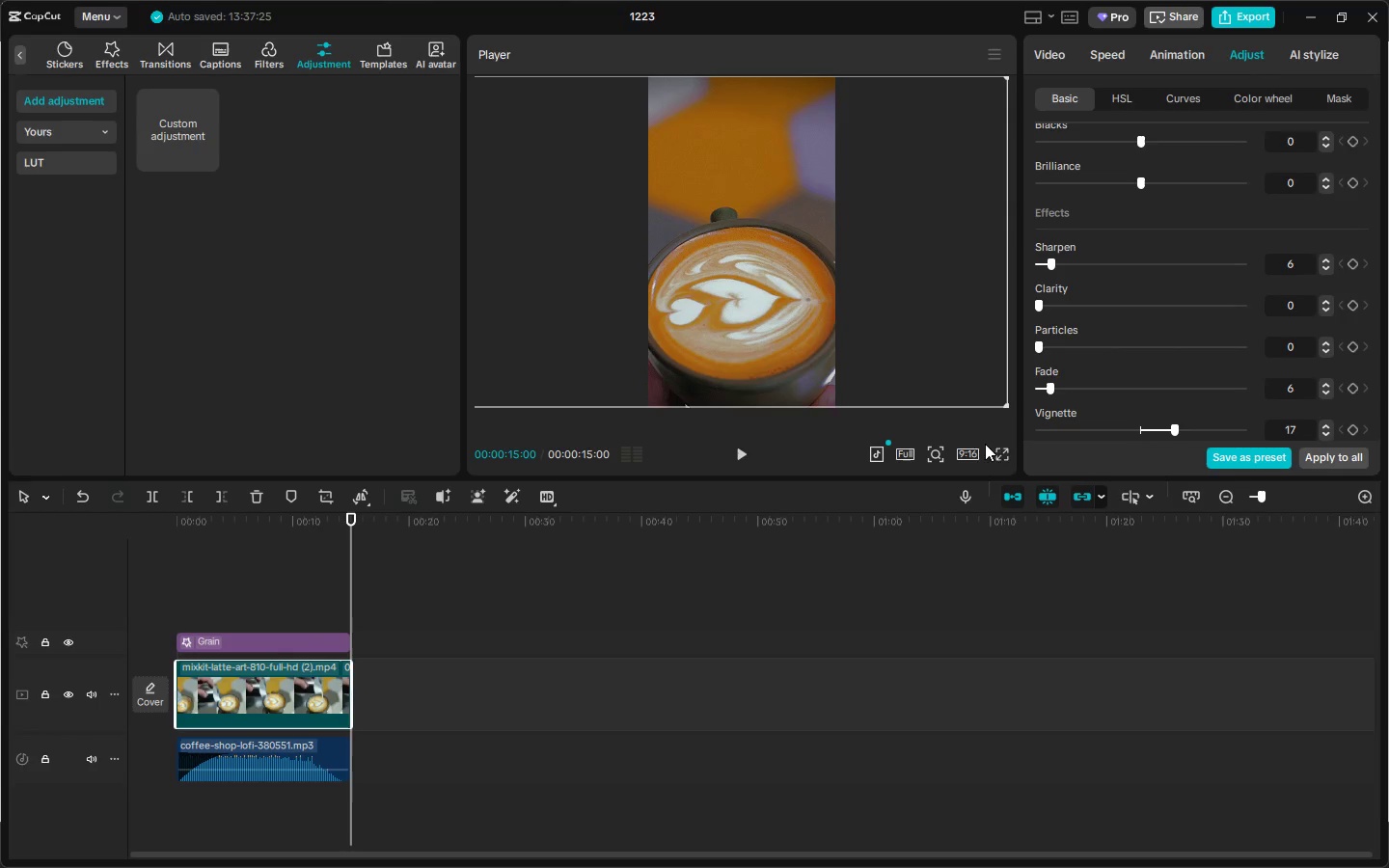 
left_click([1020, 455])
 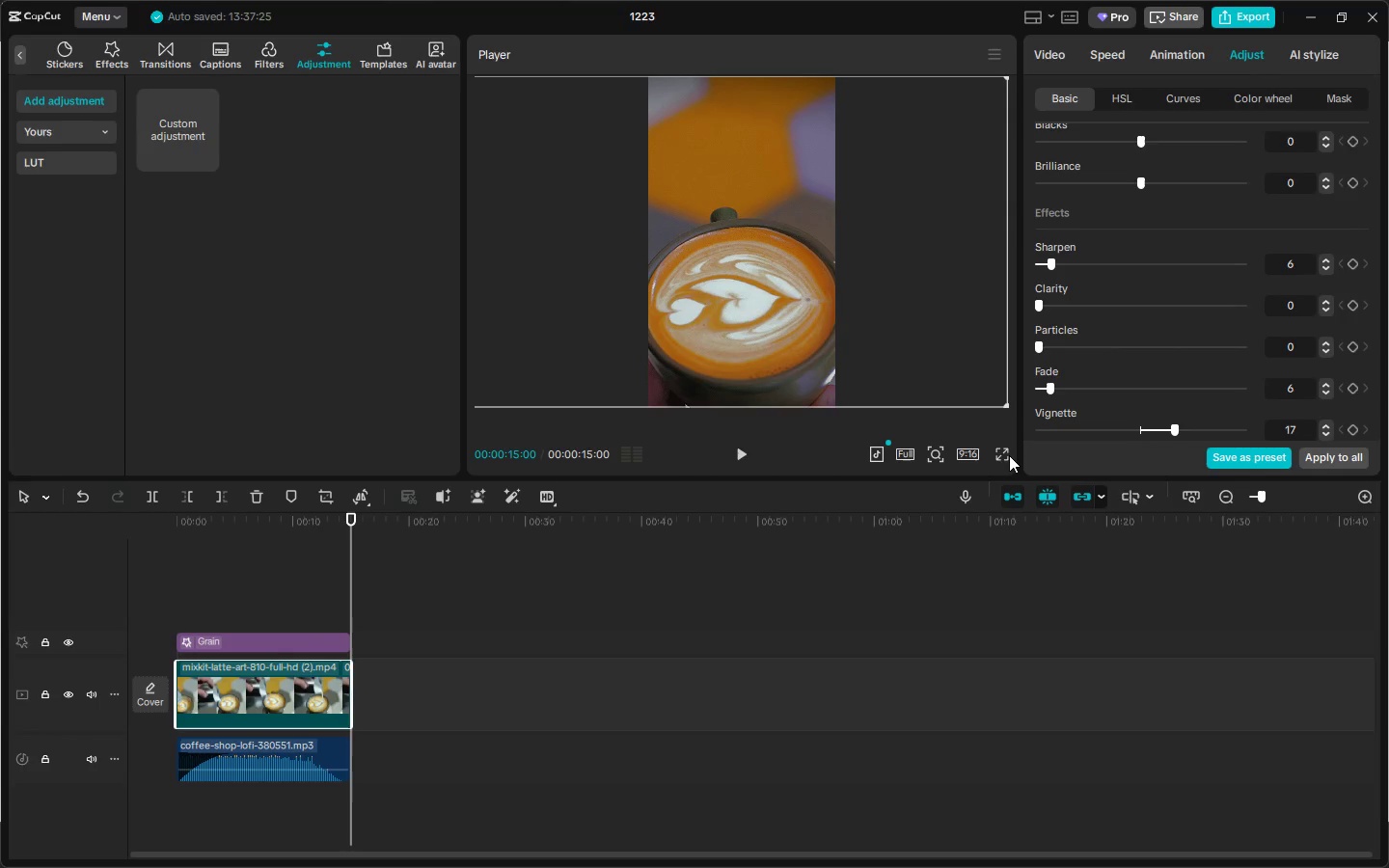 
left_click([1009, 455])
 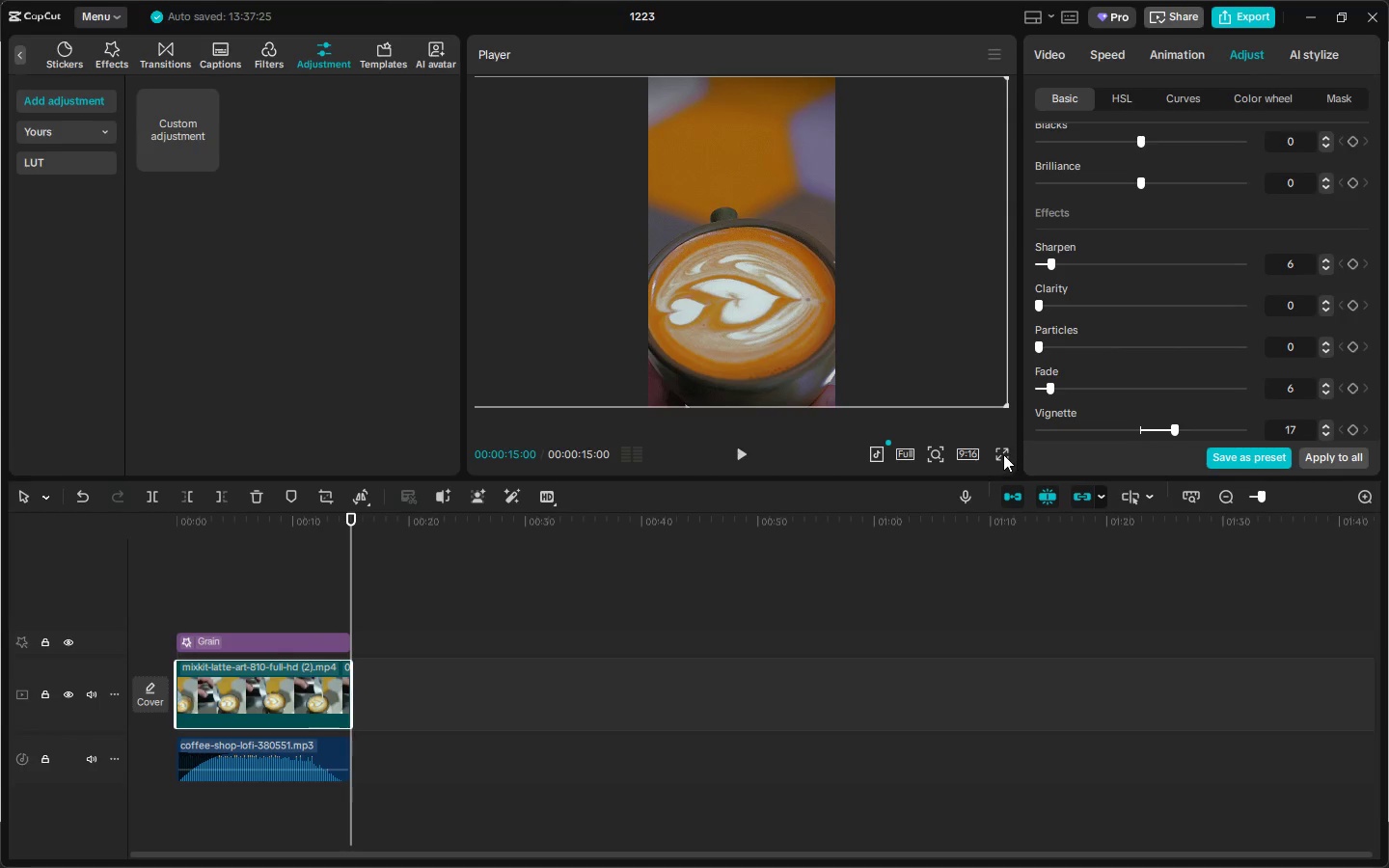 
left_click([1003, 454])
 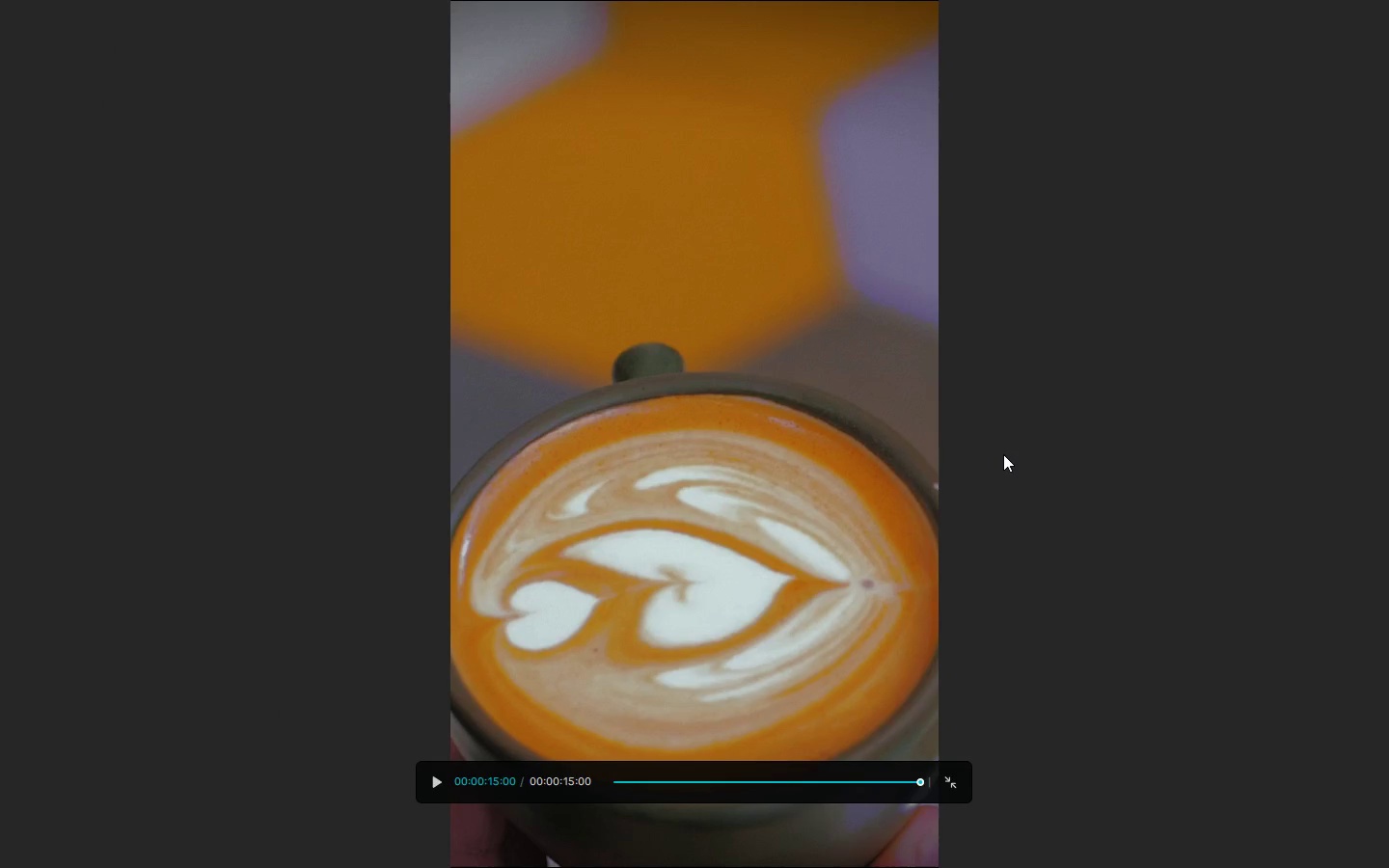 
key(Space)
 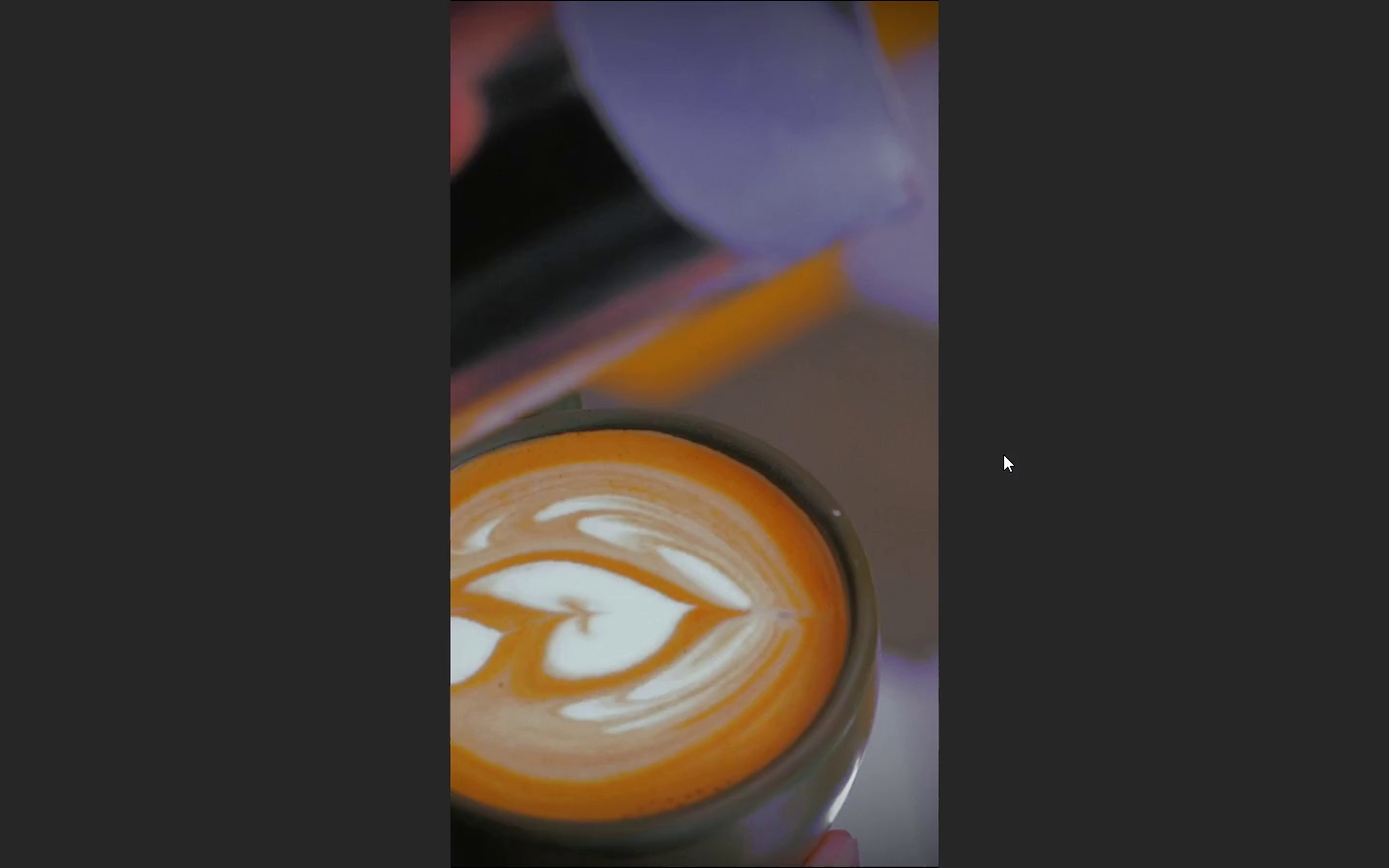 
wait(18.05)
 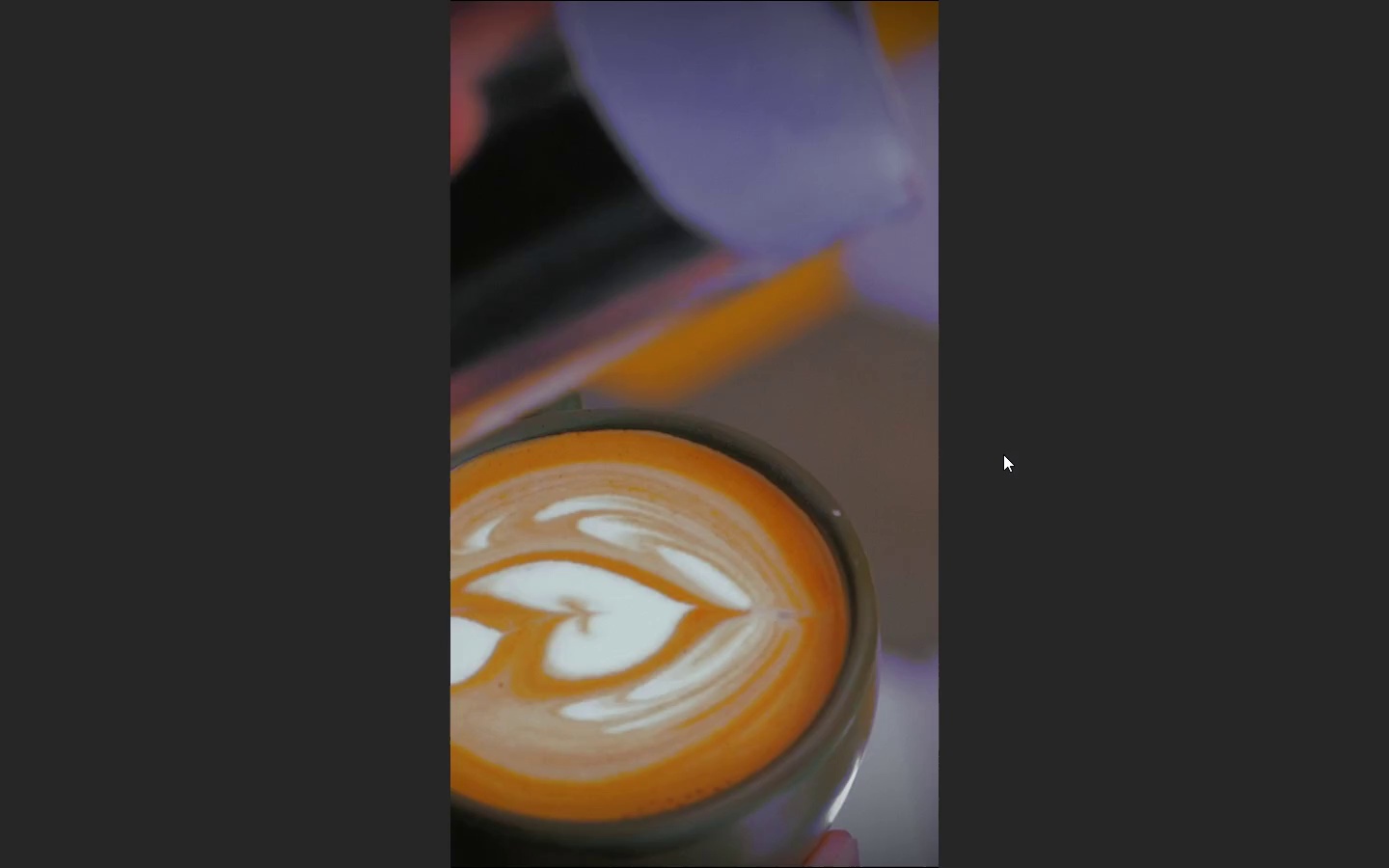 
key(Escape)
 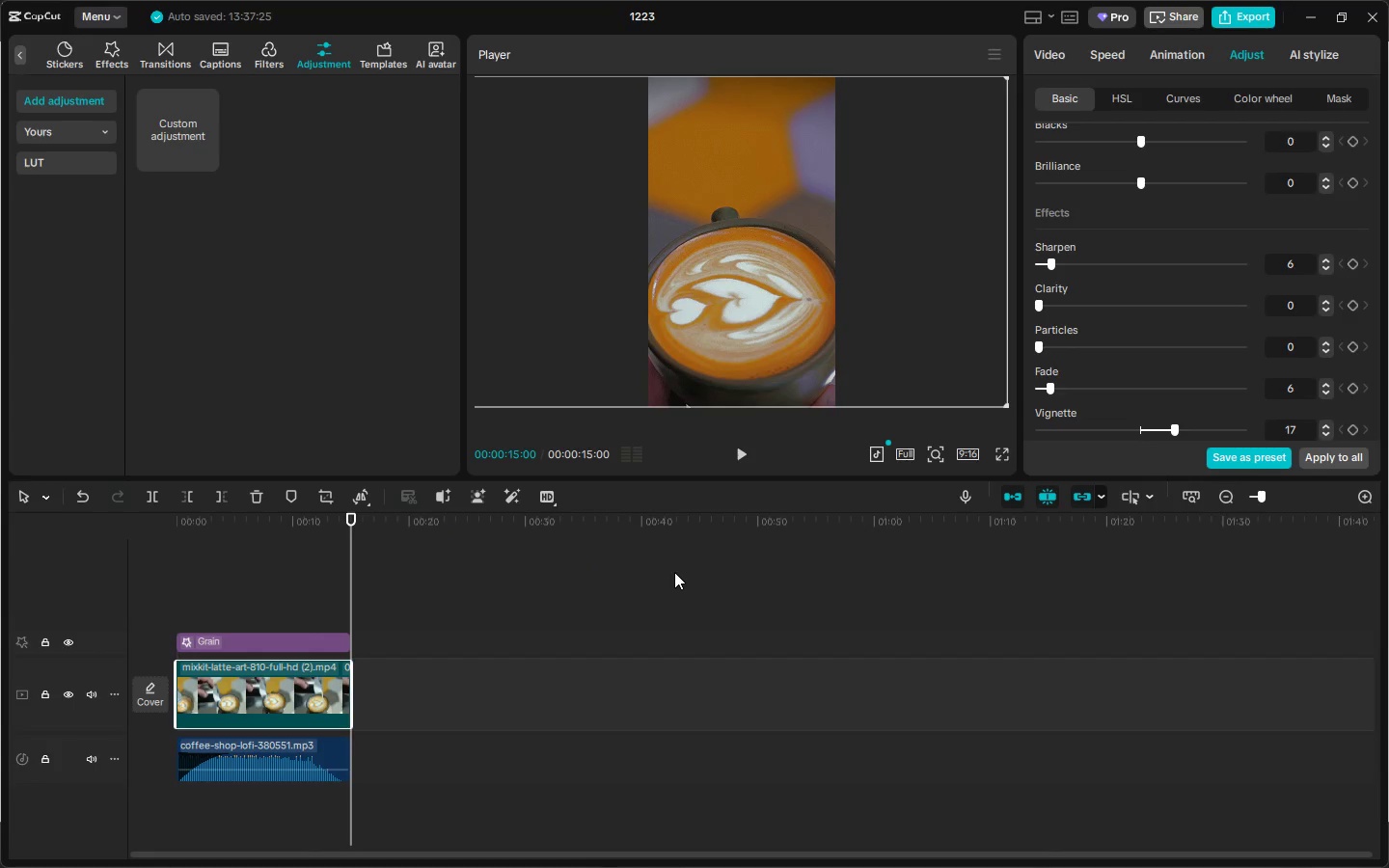 
key(Alt+AltLeft)
 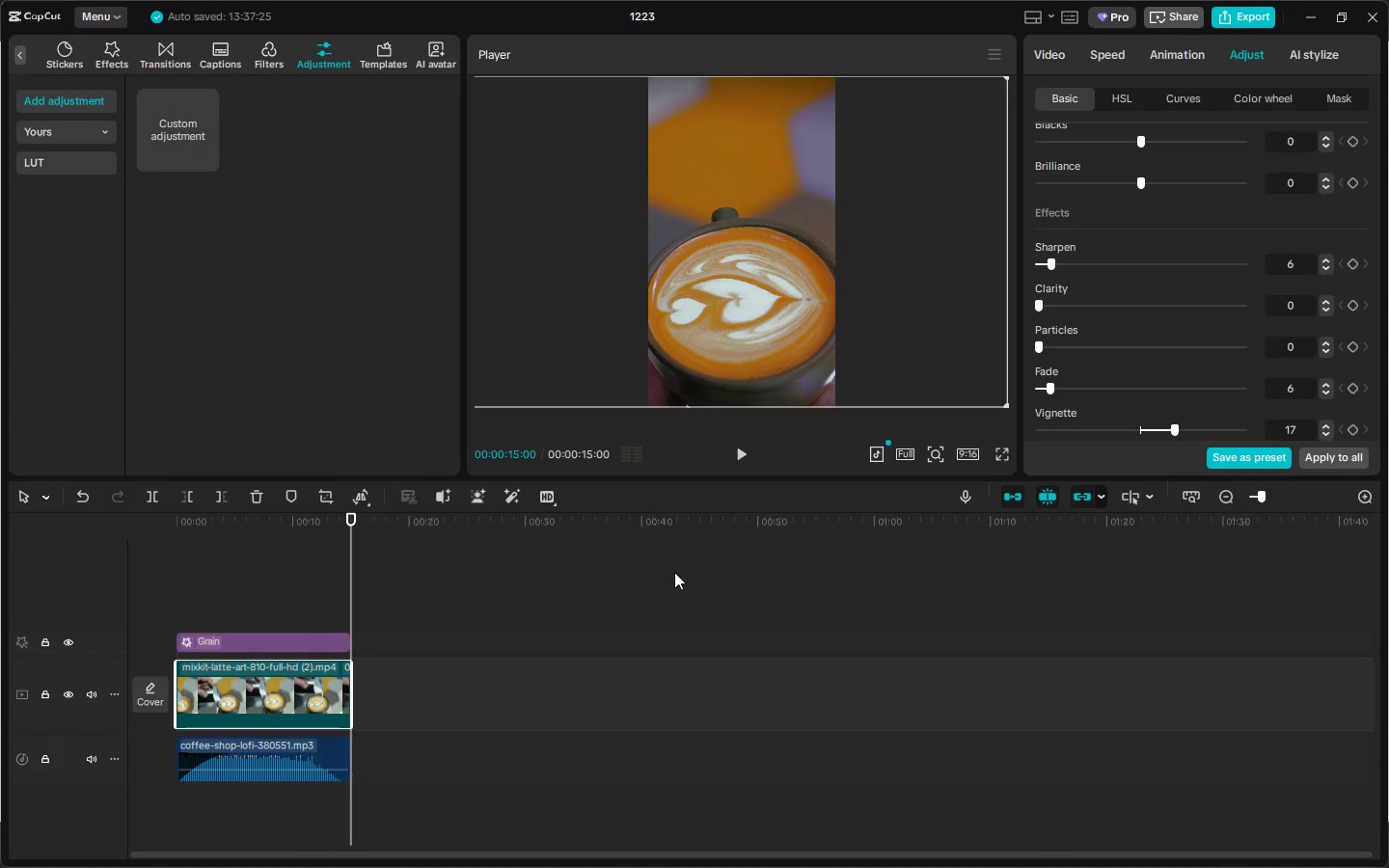 
key(Alt+Tab)